 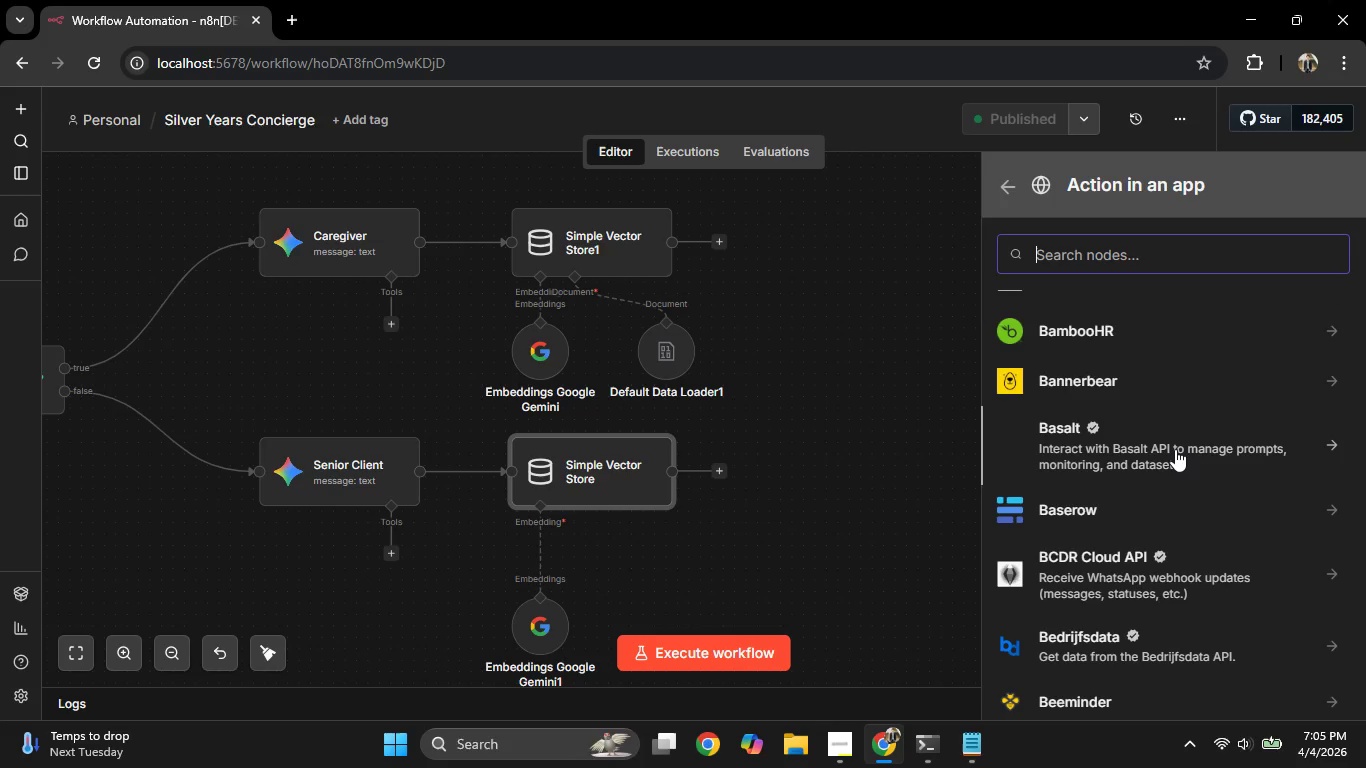 
scroll: coordinate [1175, 449], scroll_direction: down, amount: 5.0
 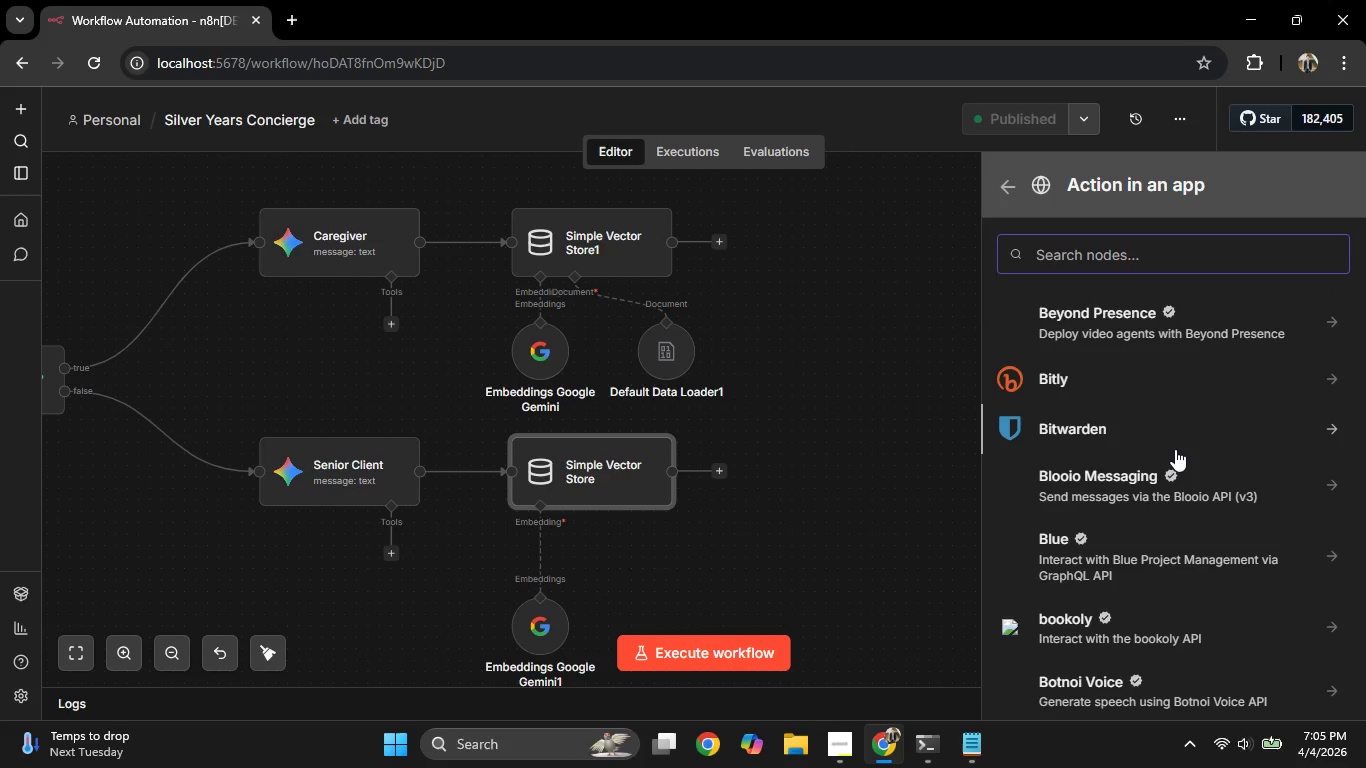 
scroll: coordinate [1174, 450], scroll_direction: up, amount: 34.0
 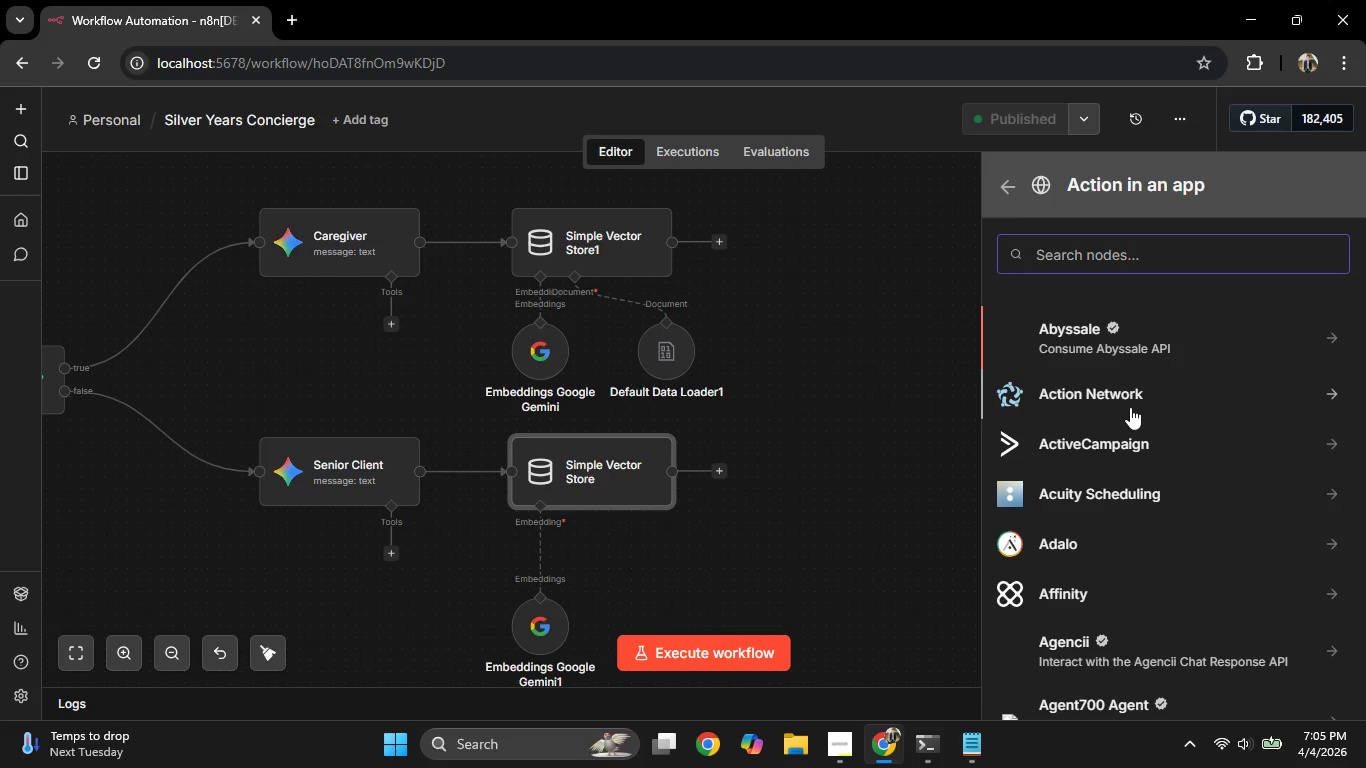 
scroll: coordinate [1131, 407], scroll_direction: down, amount: 5.0
 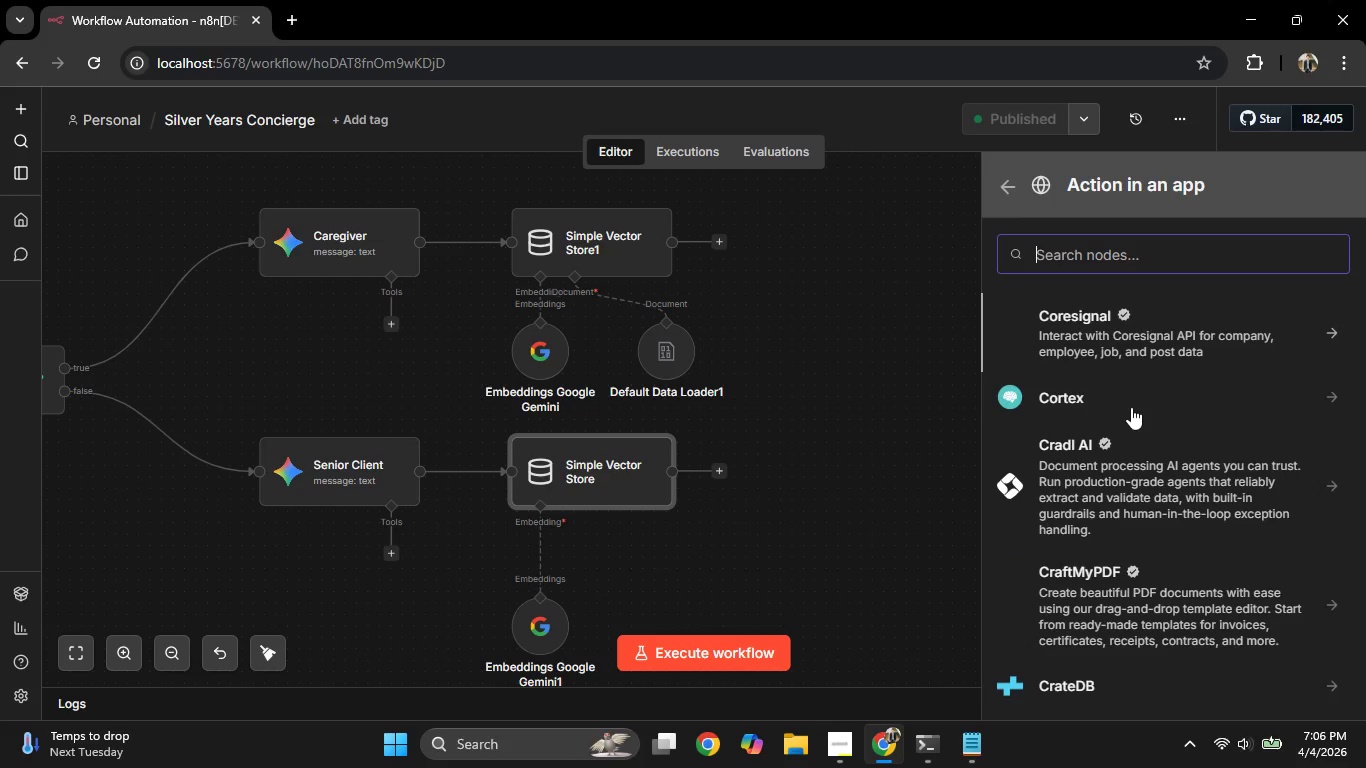 
scroll: coordinate [1131, 407], scroll_direction: down, amount: 5.0
 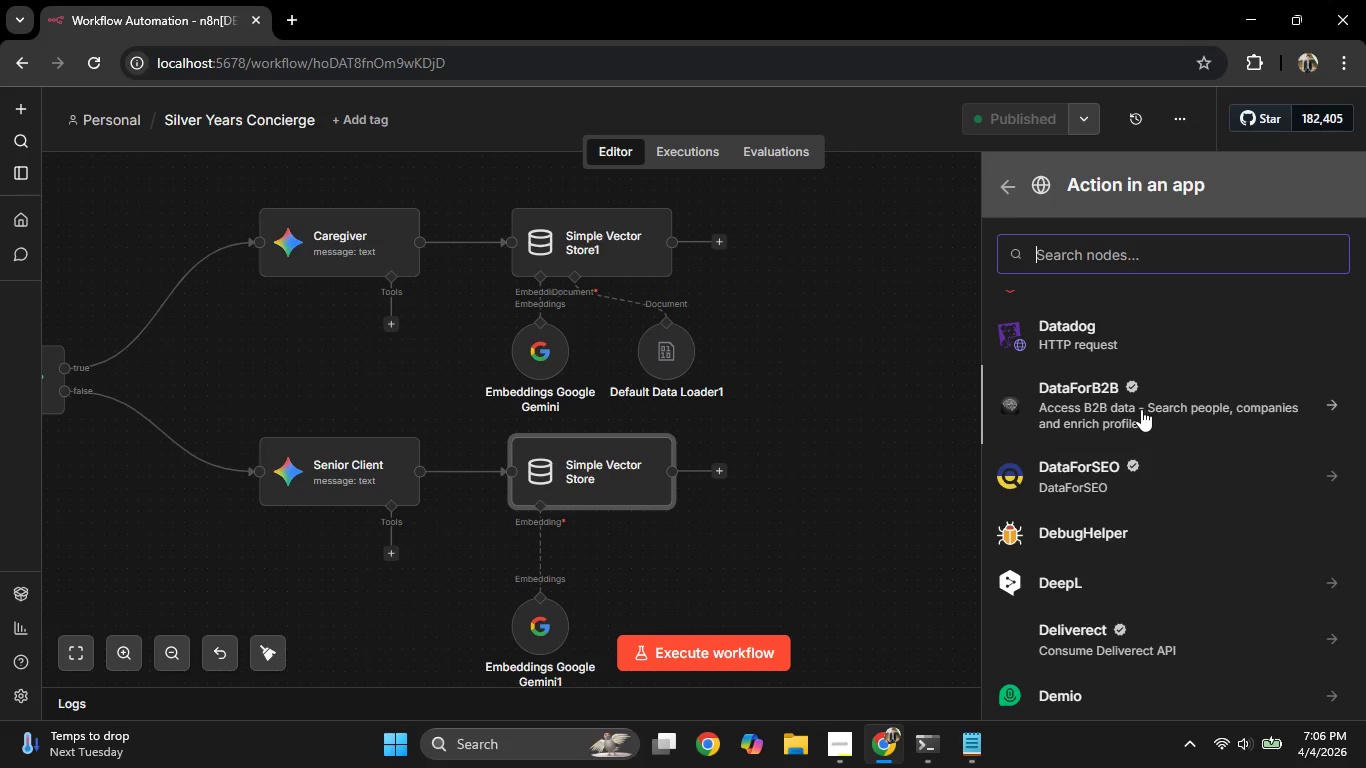 
scroll: coordinate [1126, 402], scroll_direction: down, amount: 2.0
 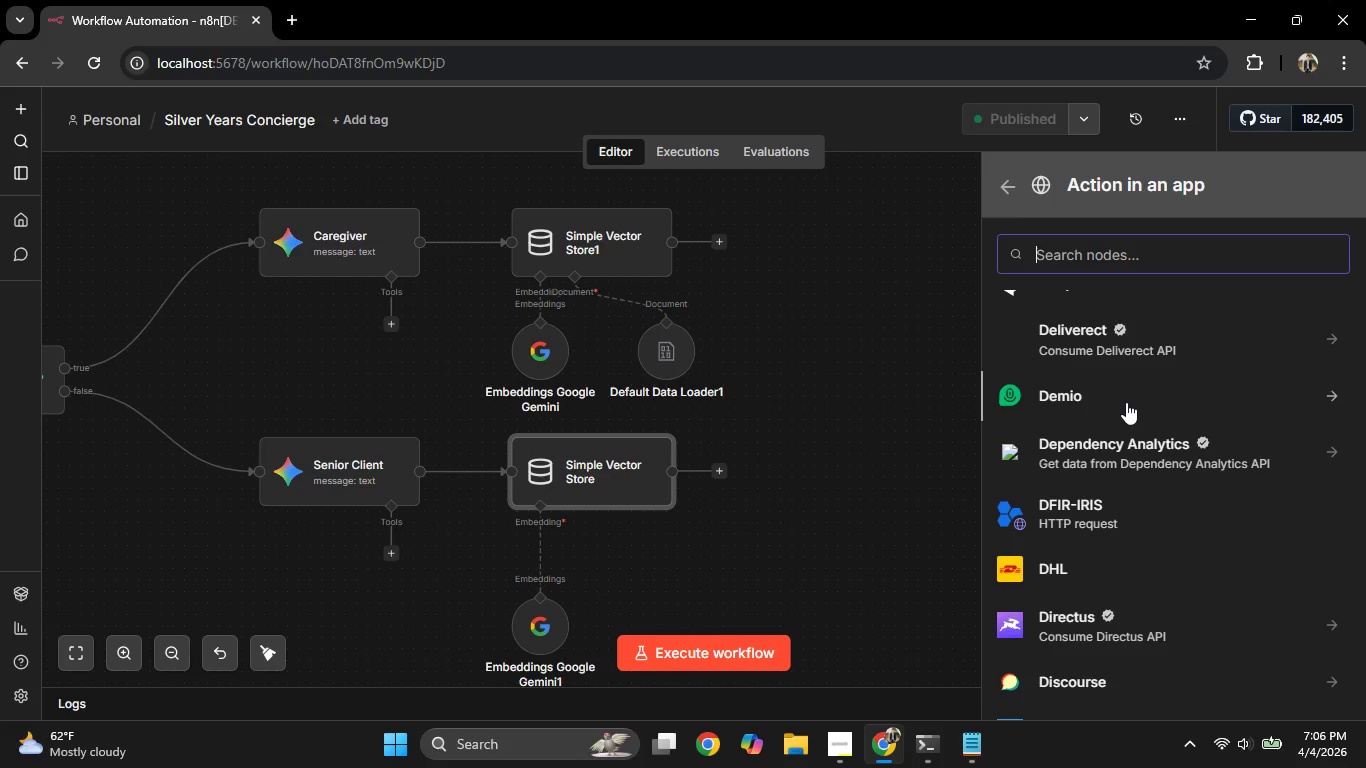 
wait(5.72)
 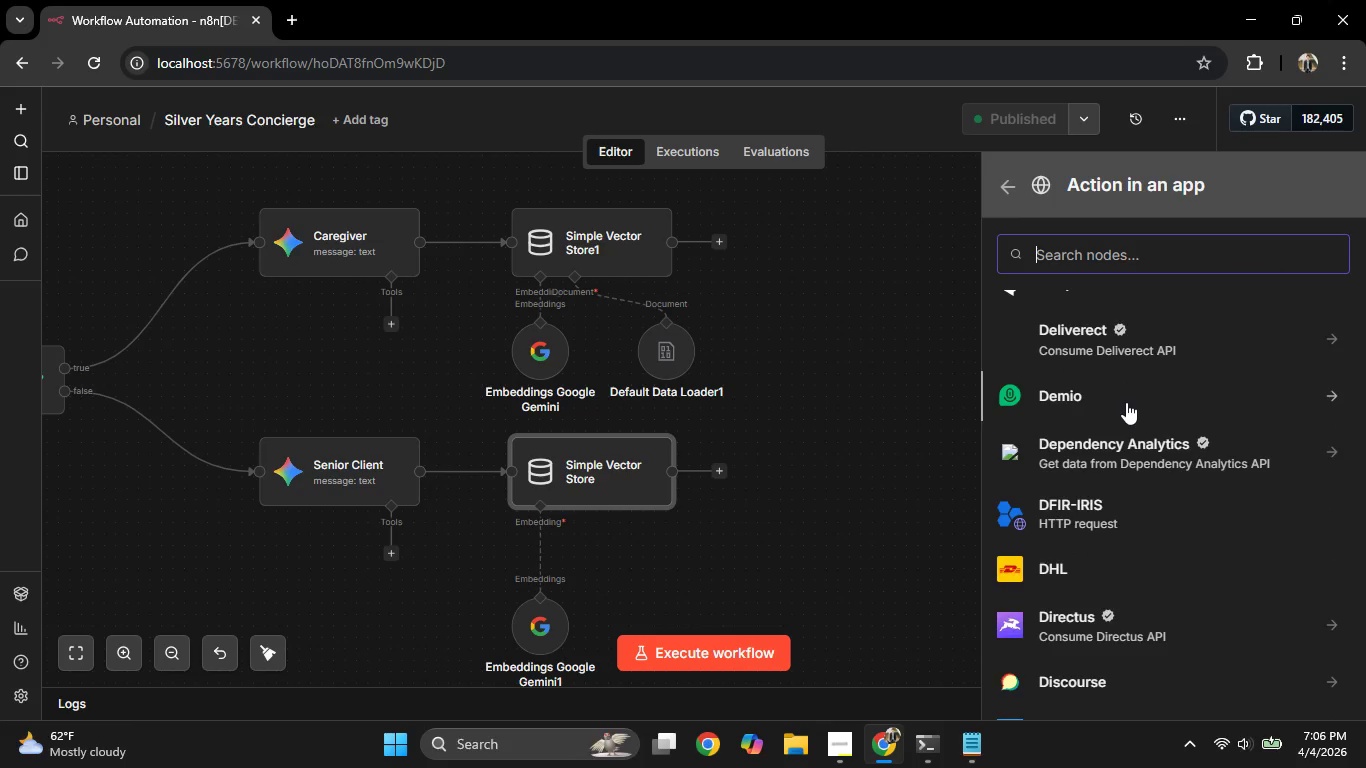 
scroll: coordinate [1125, 410], scroll_direction: down, amount: 5.0
 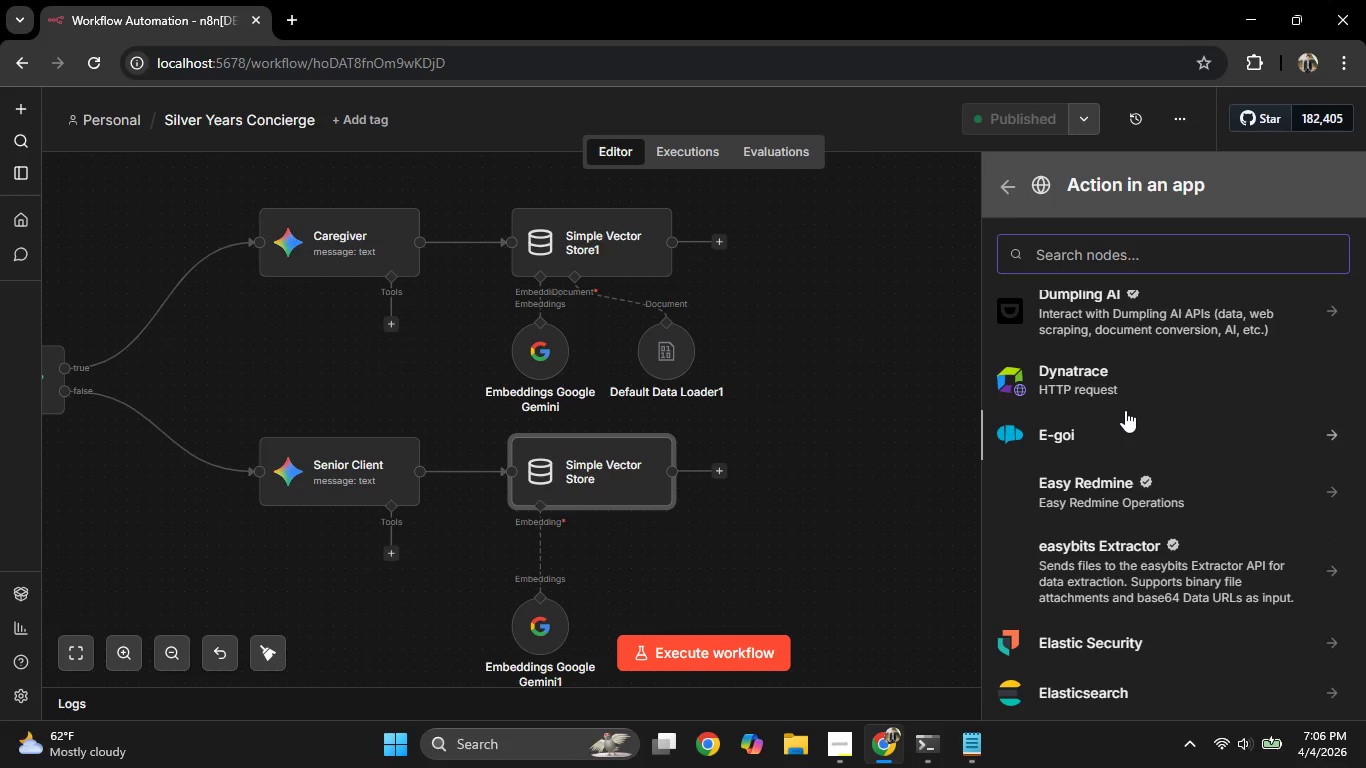 
scroll: coordinate [1125, 411], scroll_direction: down, amount: 6.0
 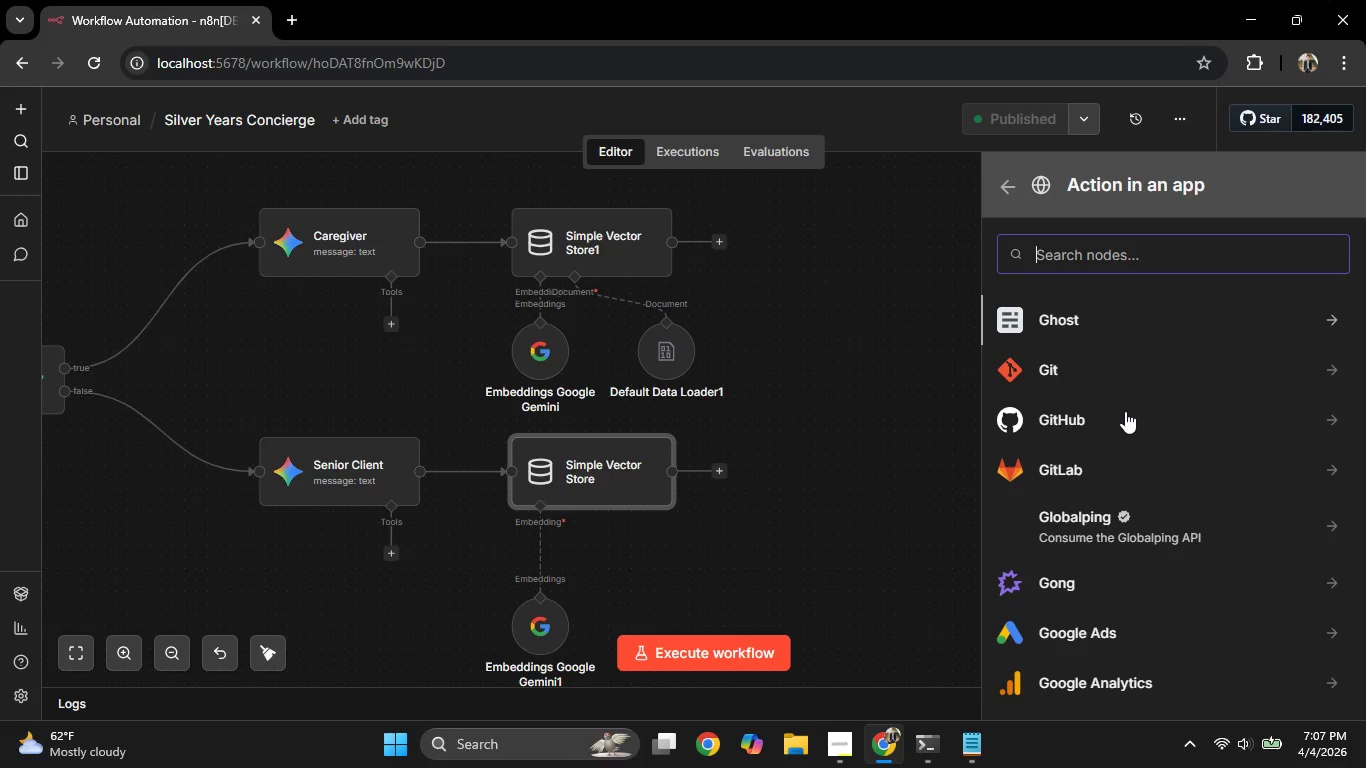 
scroll: coordinate [1124, 422], scroll_direction: down, amount: 10.0
 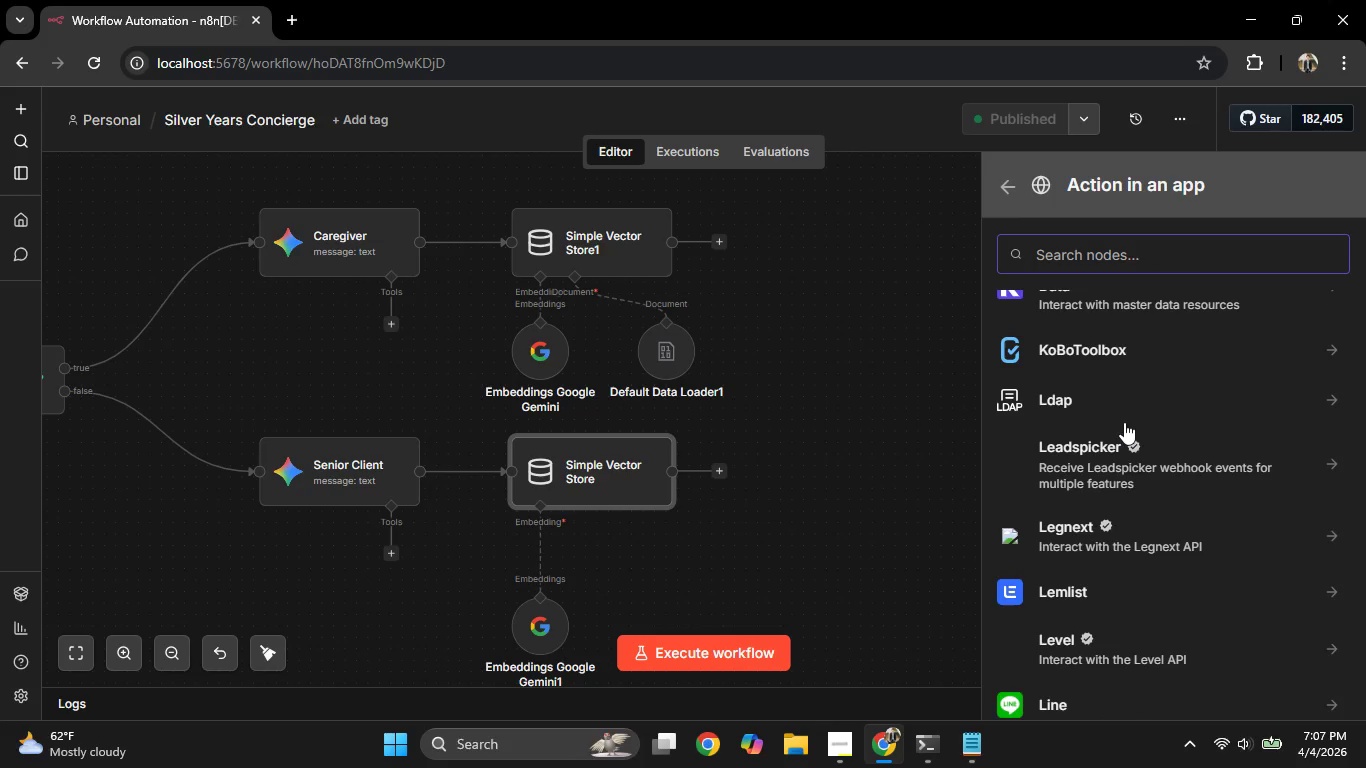 
scroll: coordinate [1123, 423], scroll_direction: down, amount: 7.0
 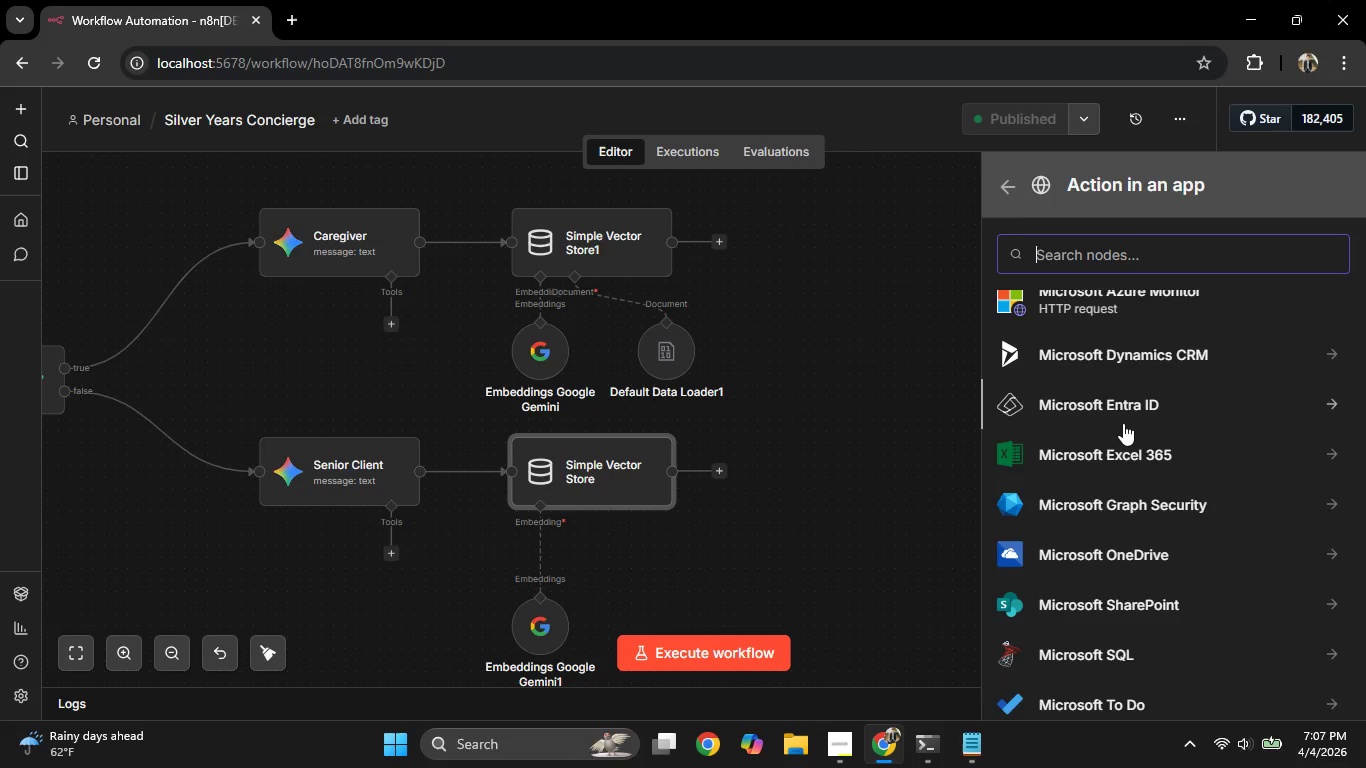 
scroll: coordinate [1122, 423], scroll_direction: down, amount: 2.0
 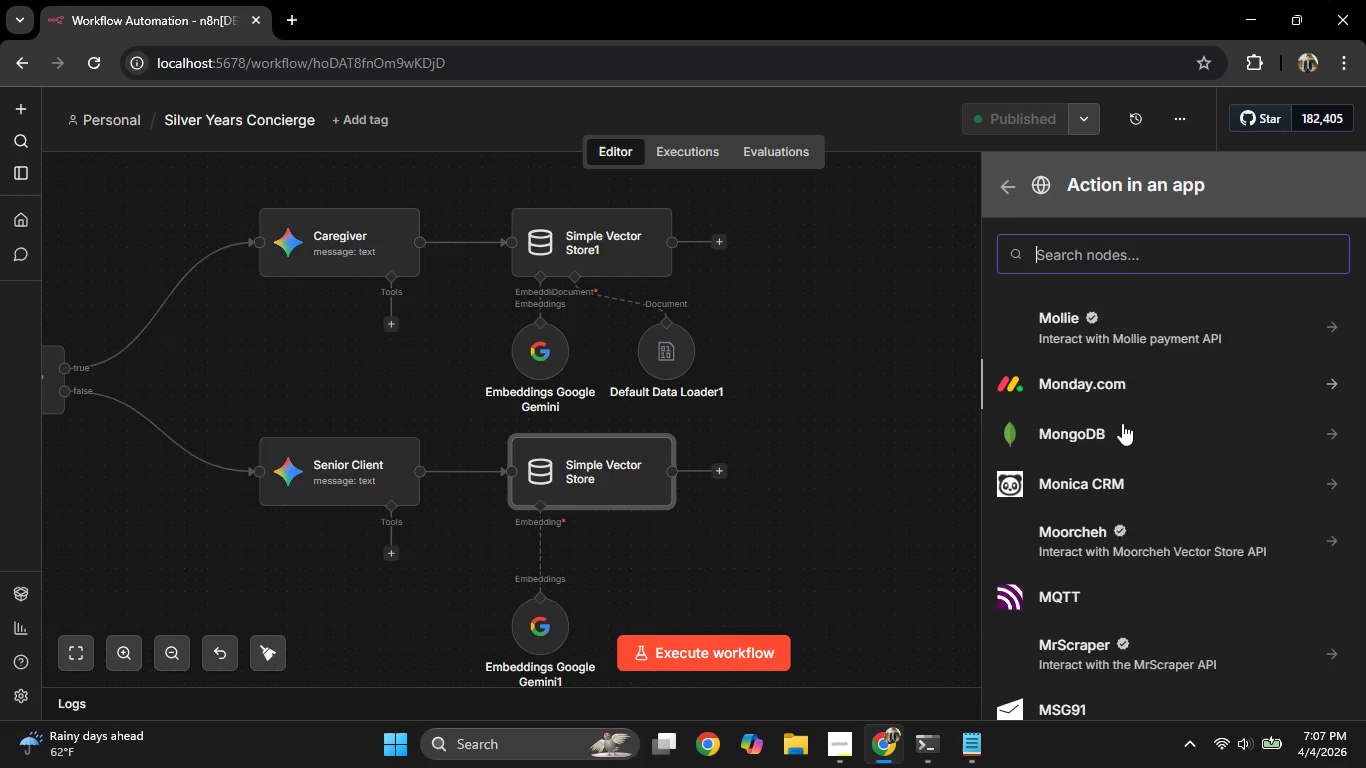 
scroll: coordinate [1122, 423], scroll_direction: up, amount: 3.0
 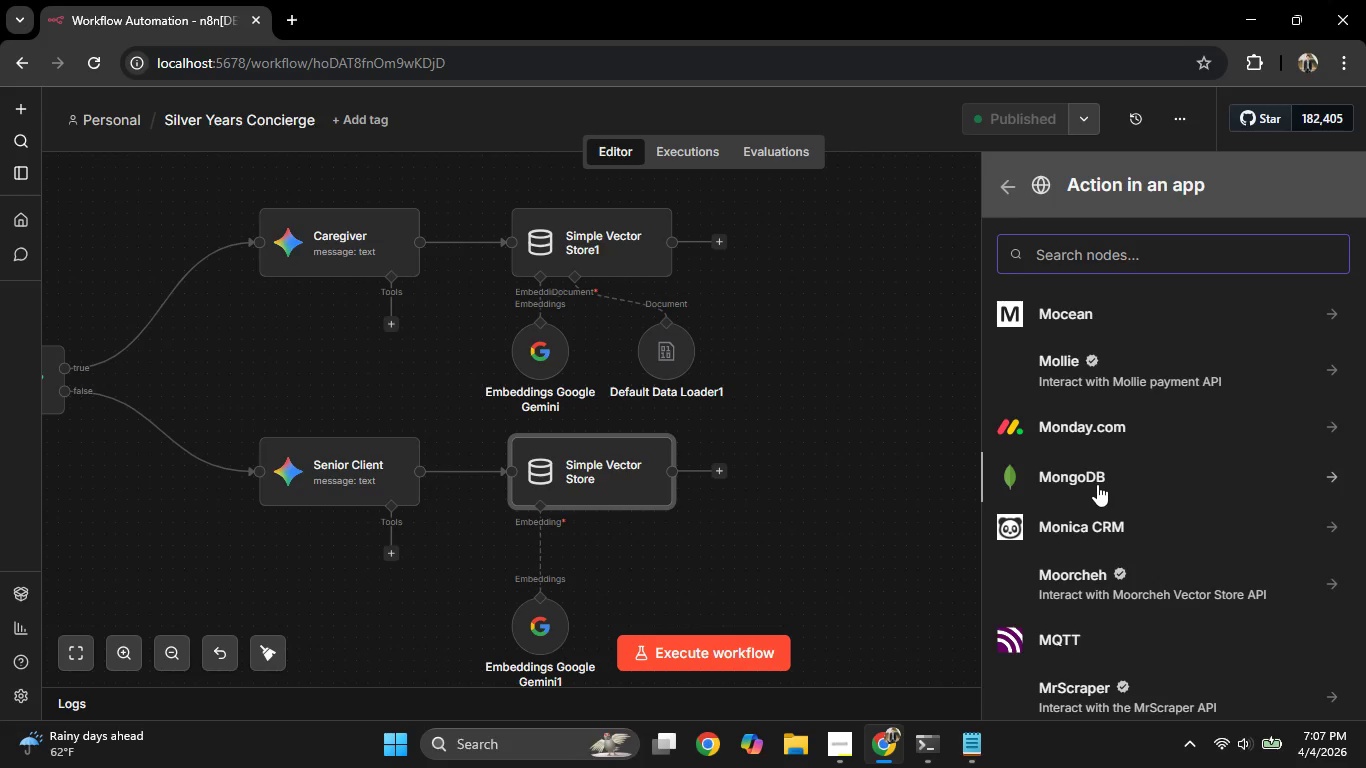 
scroll: coordinate [1097, 484], scroll_direction: down, amount: 1.0
 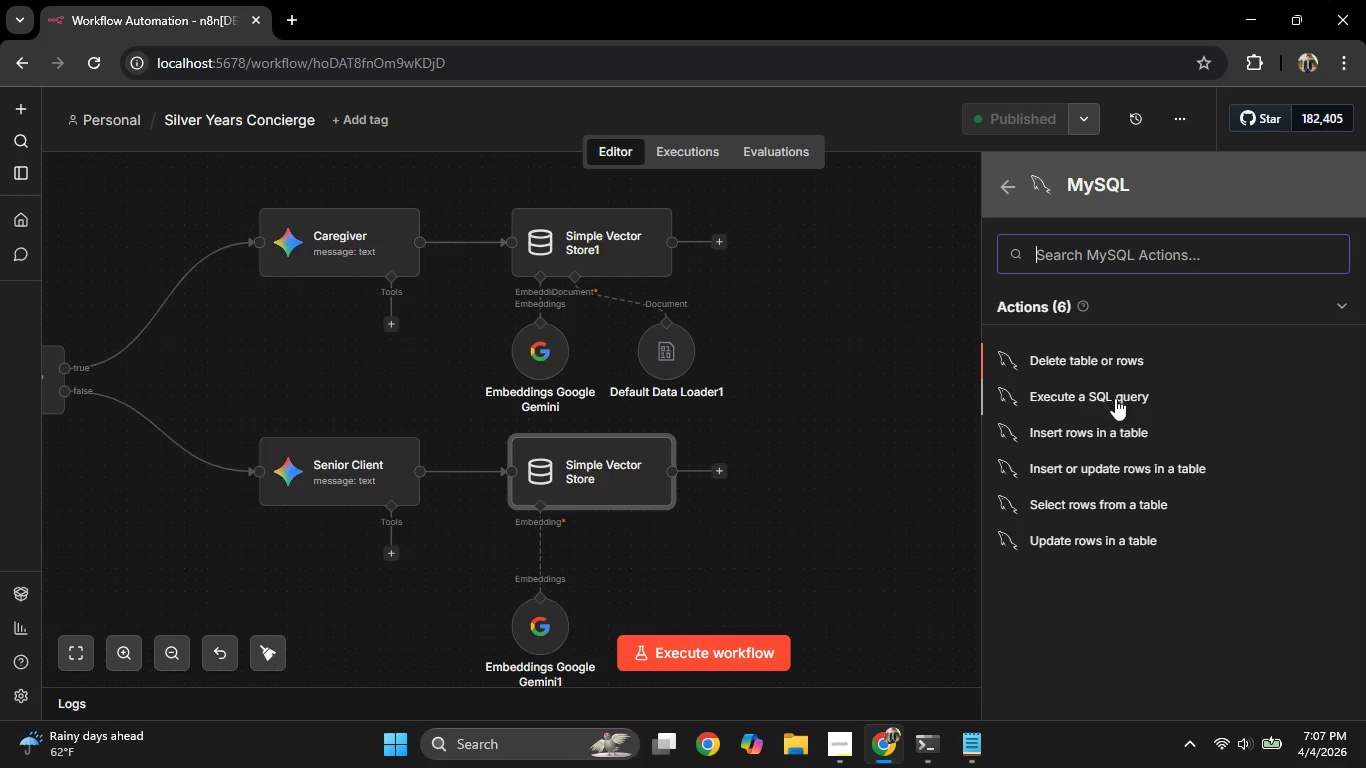 
wait(5.34)
 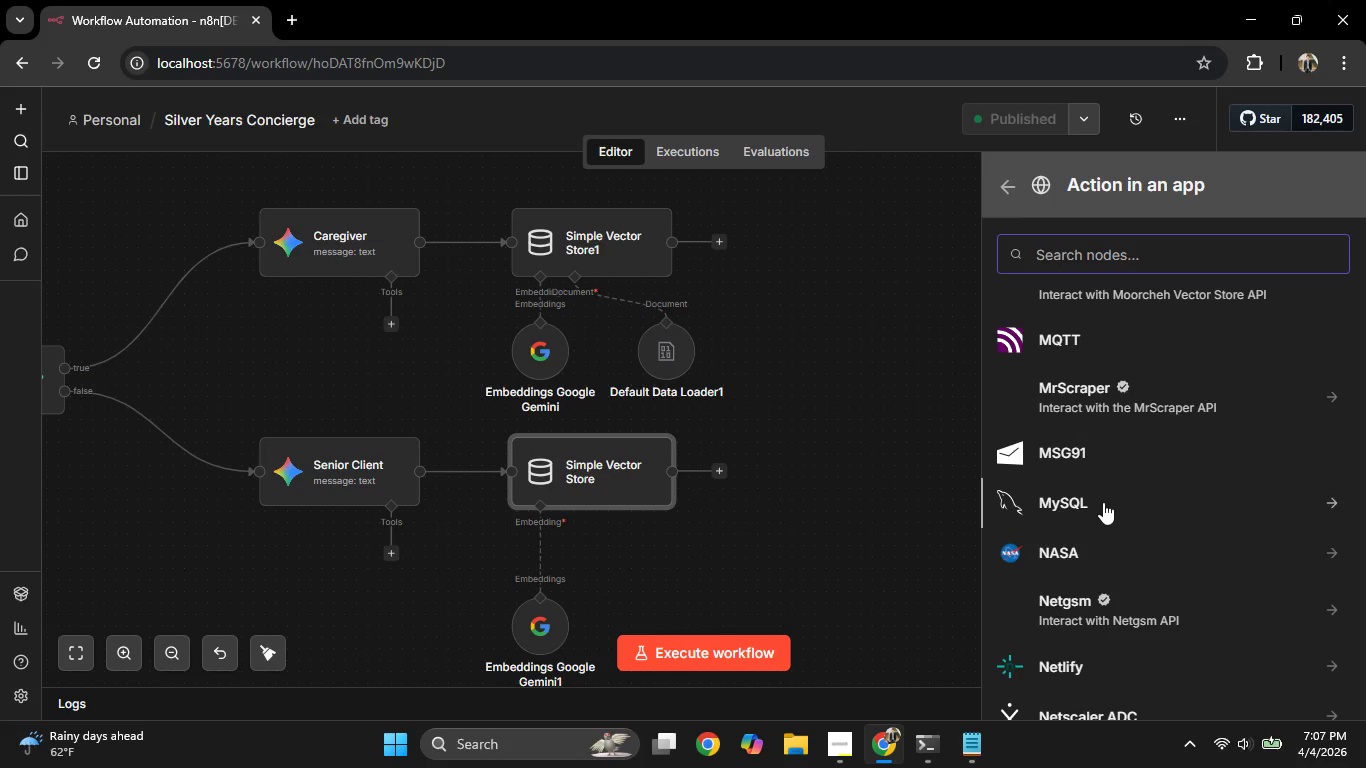 
left_click([1018, 181])
 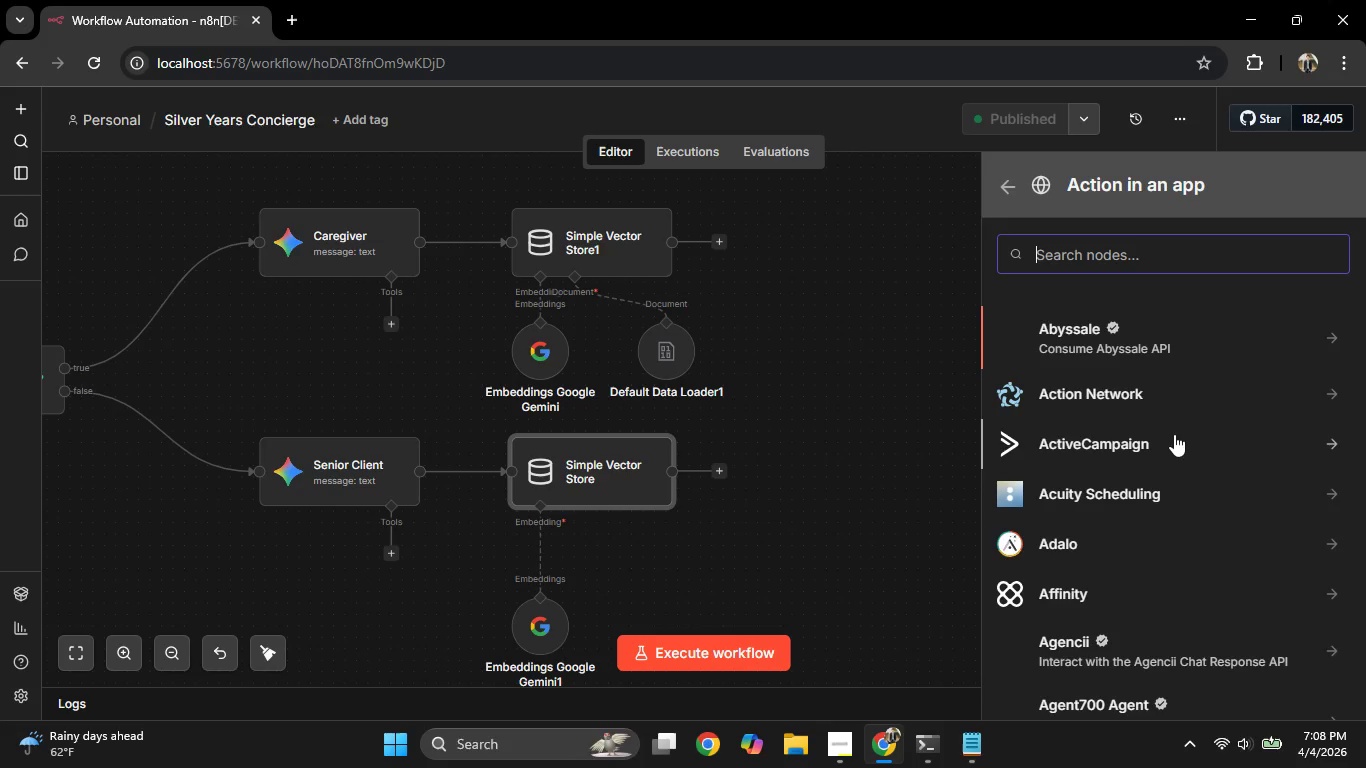 
scroll: coordinate [1121, 413], scroll_direction: up, amount: 4.0
 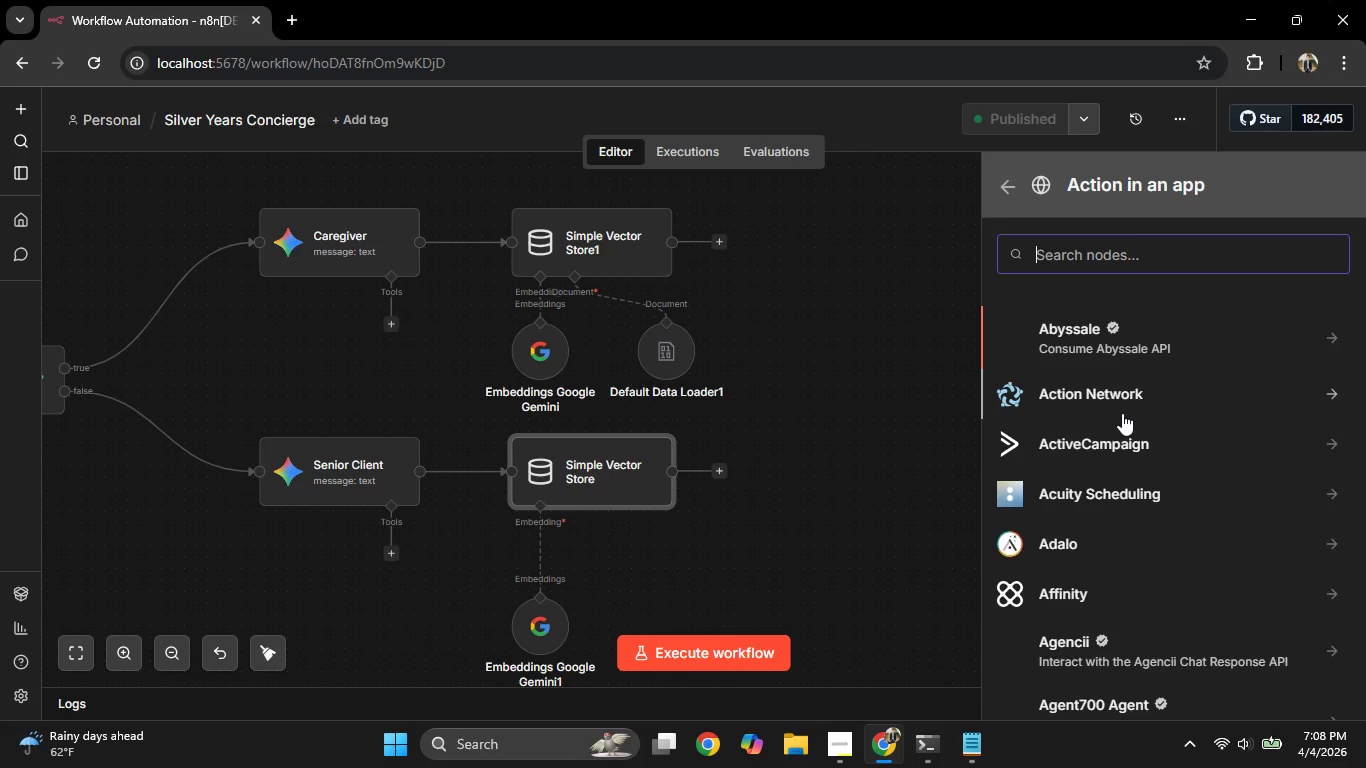 
scroll: coordinate [1122, 413], scroll_direction: down, amount: 1.0
 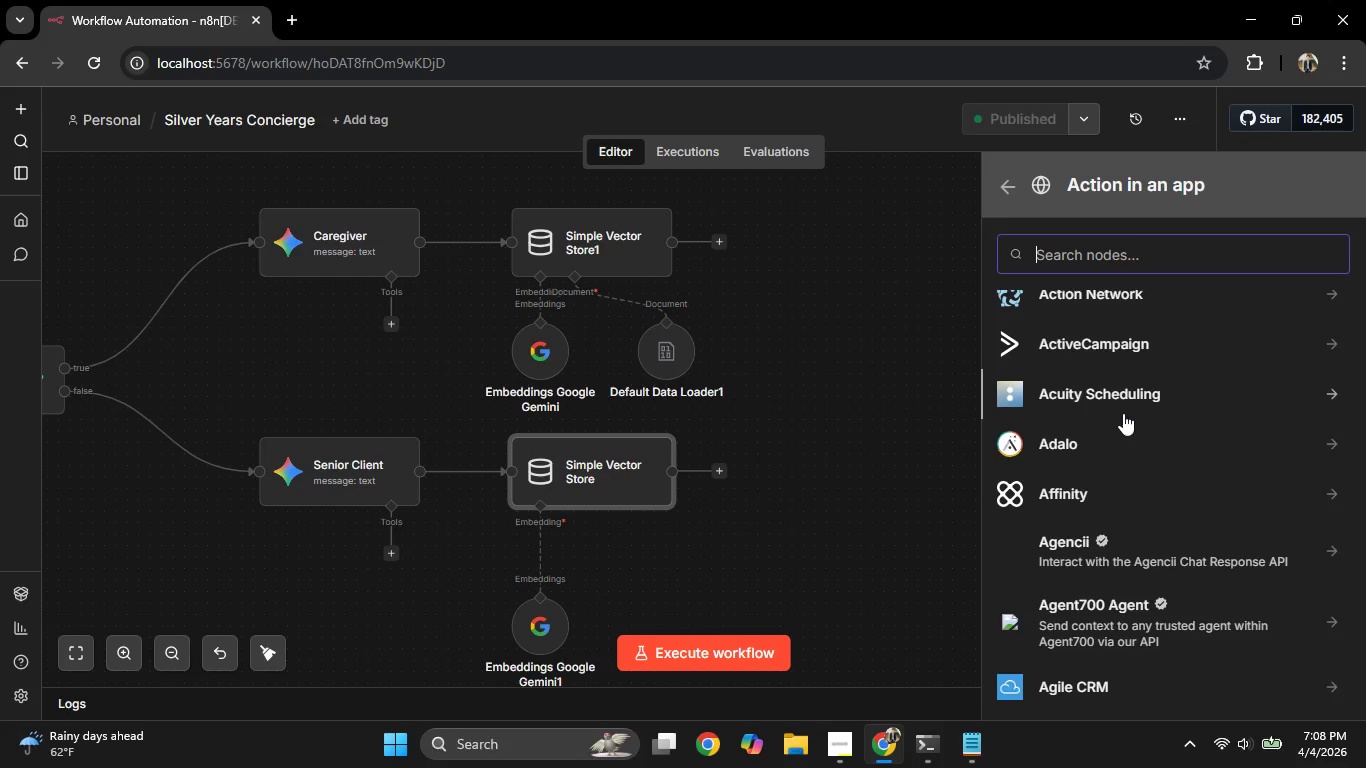 
type(mo)
 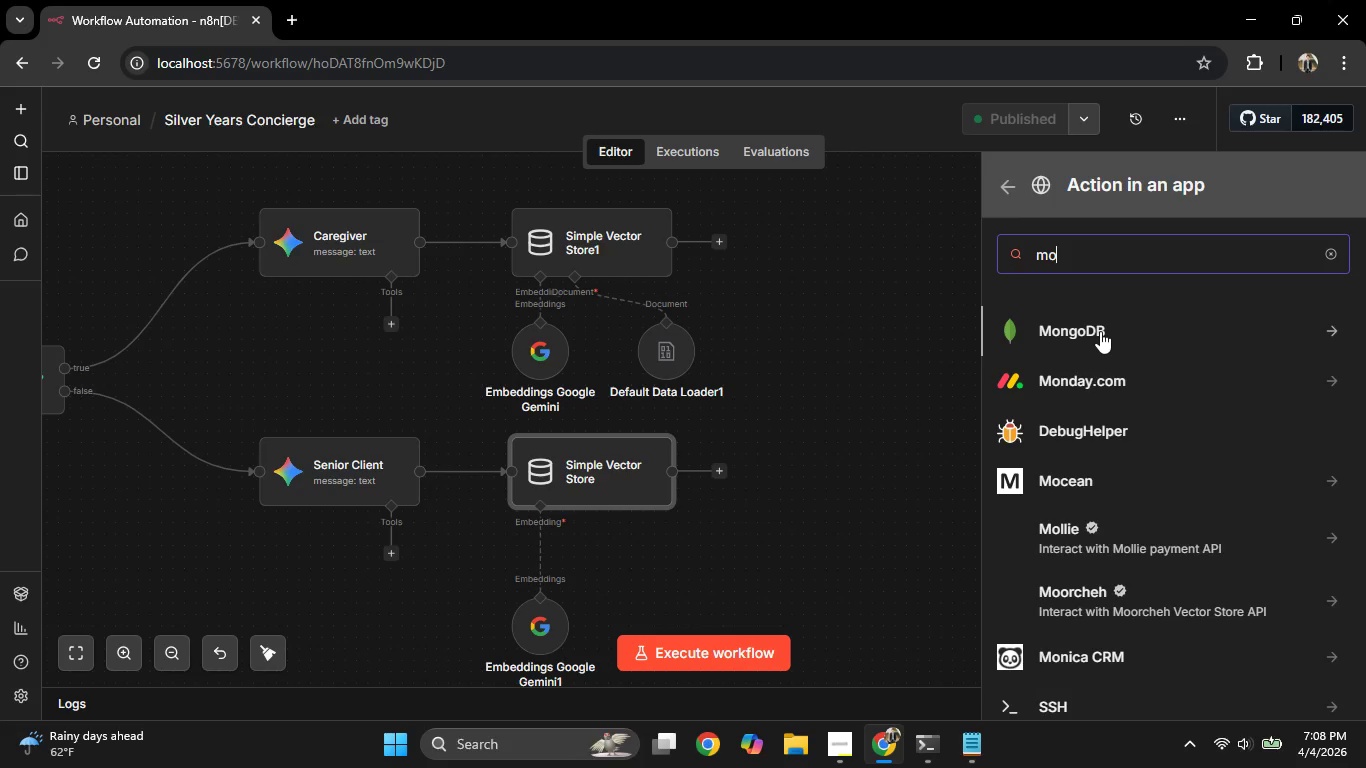 
left_click([1100, 335])
 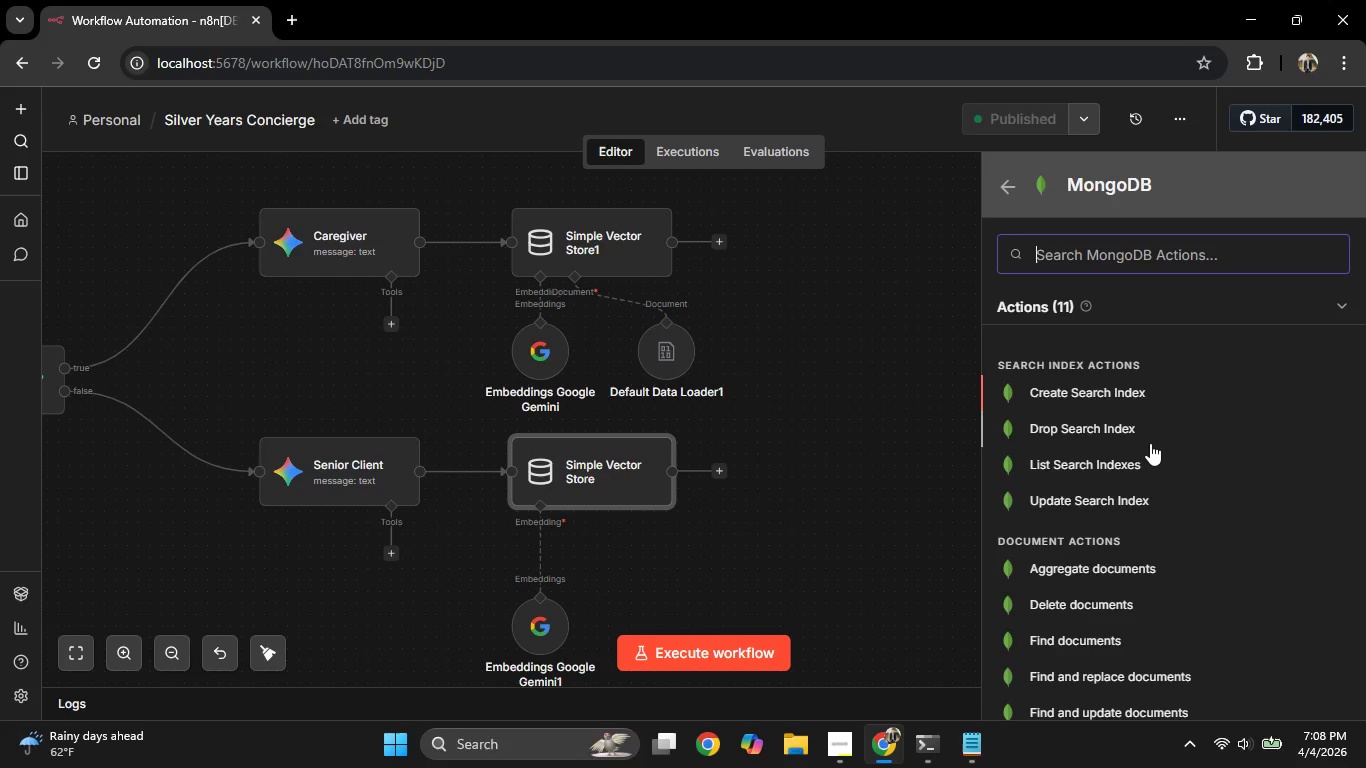 
wait(10.69)
 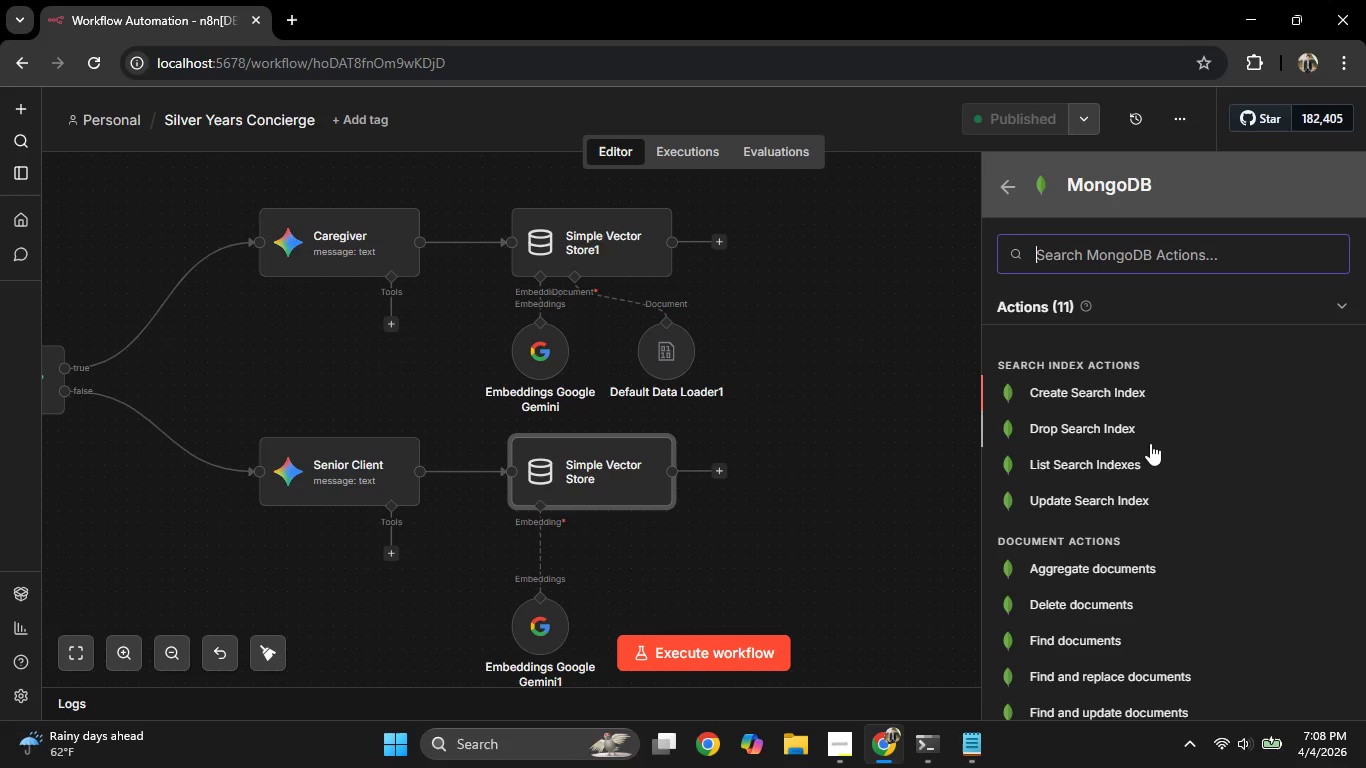 
scroll: coordinate [1156, 451], scroll_direction: down, amount: 1.0
 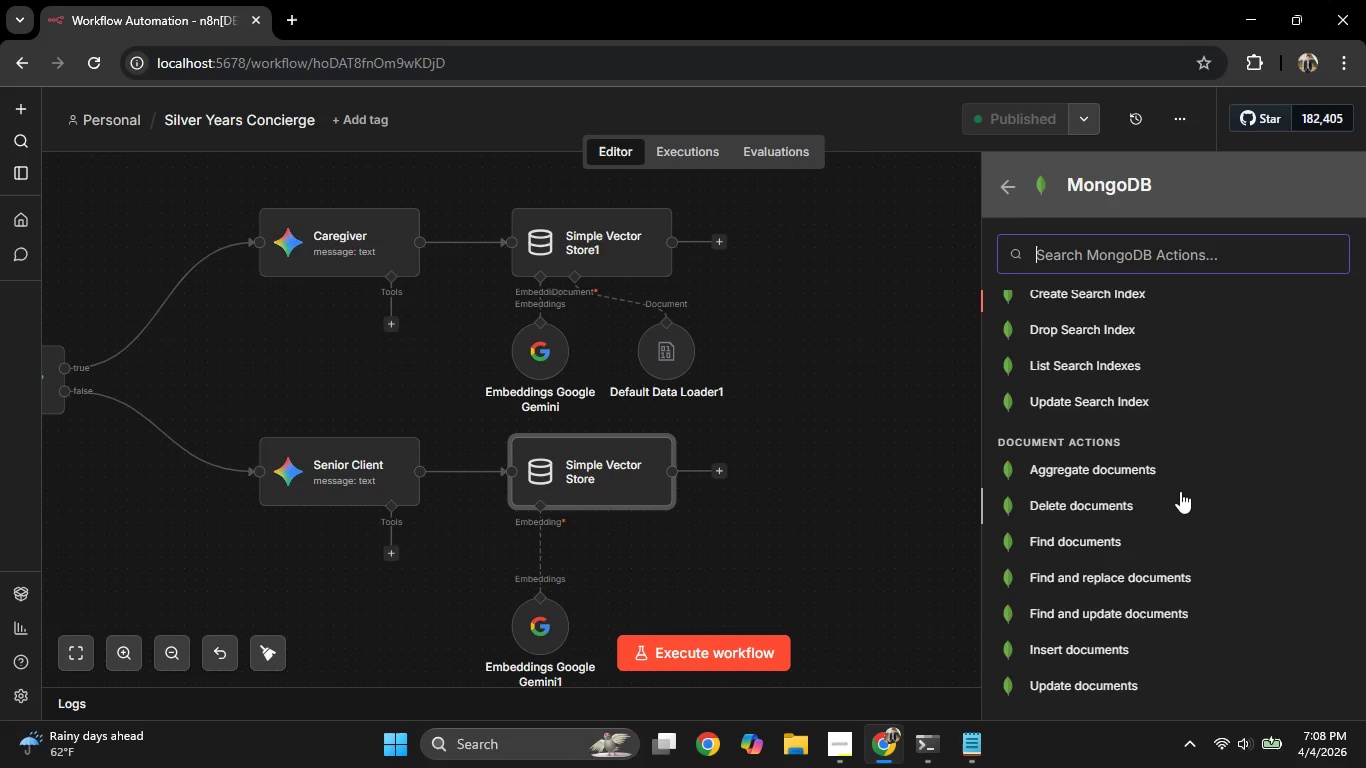 
left_click([1203, 543])
 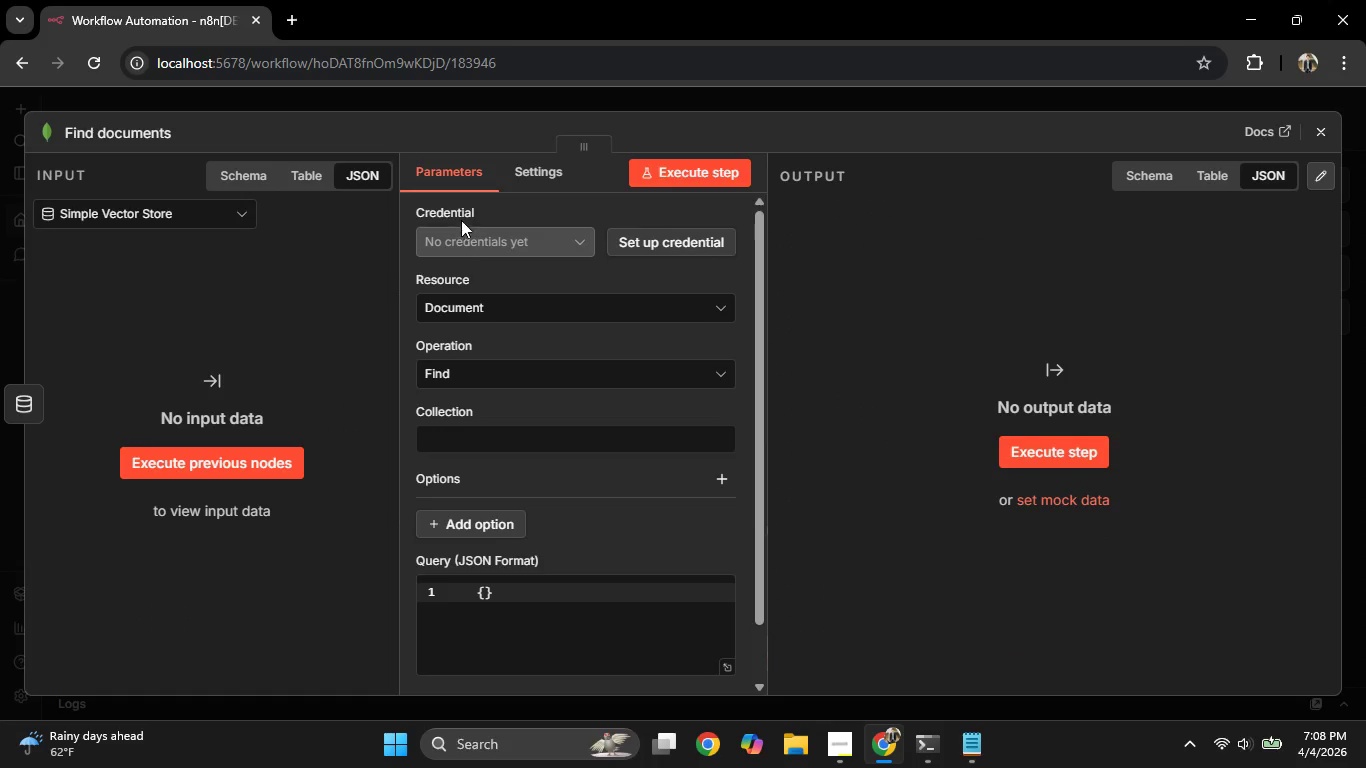 
left_click([555, 317])
 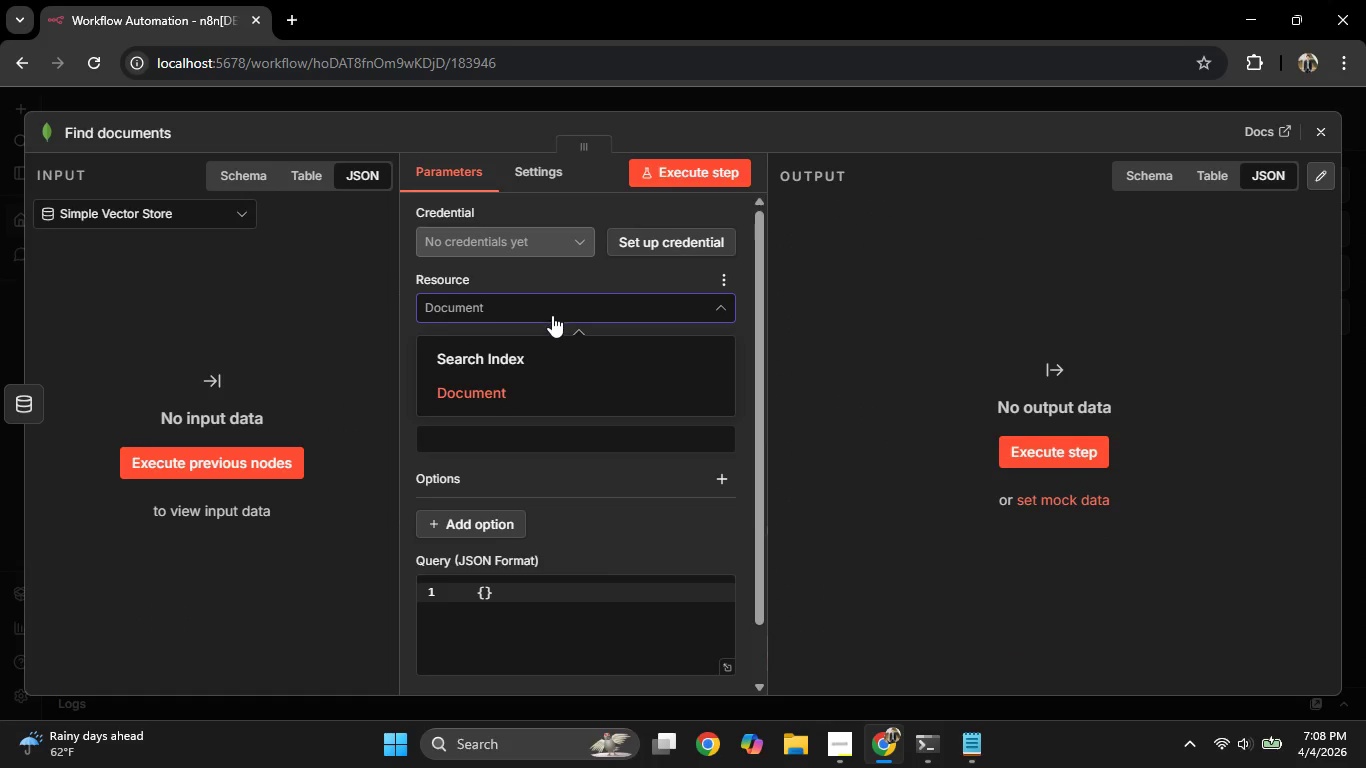 
left_click([552, 315])
 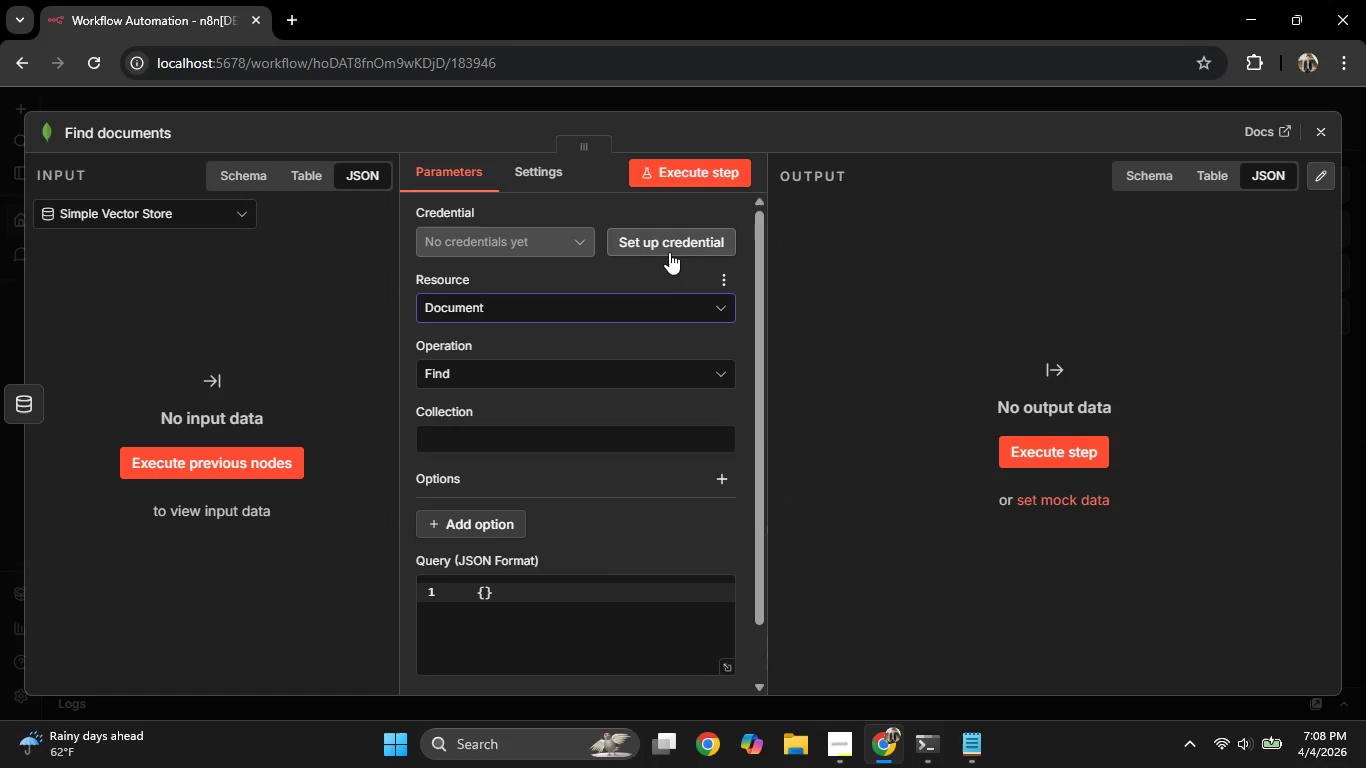 
left_click([672, 250])
 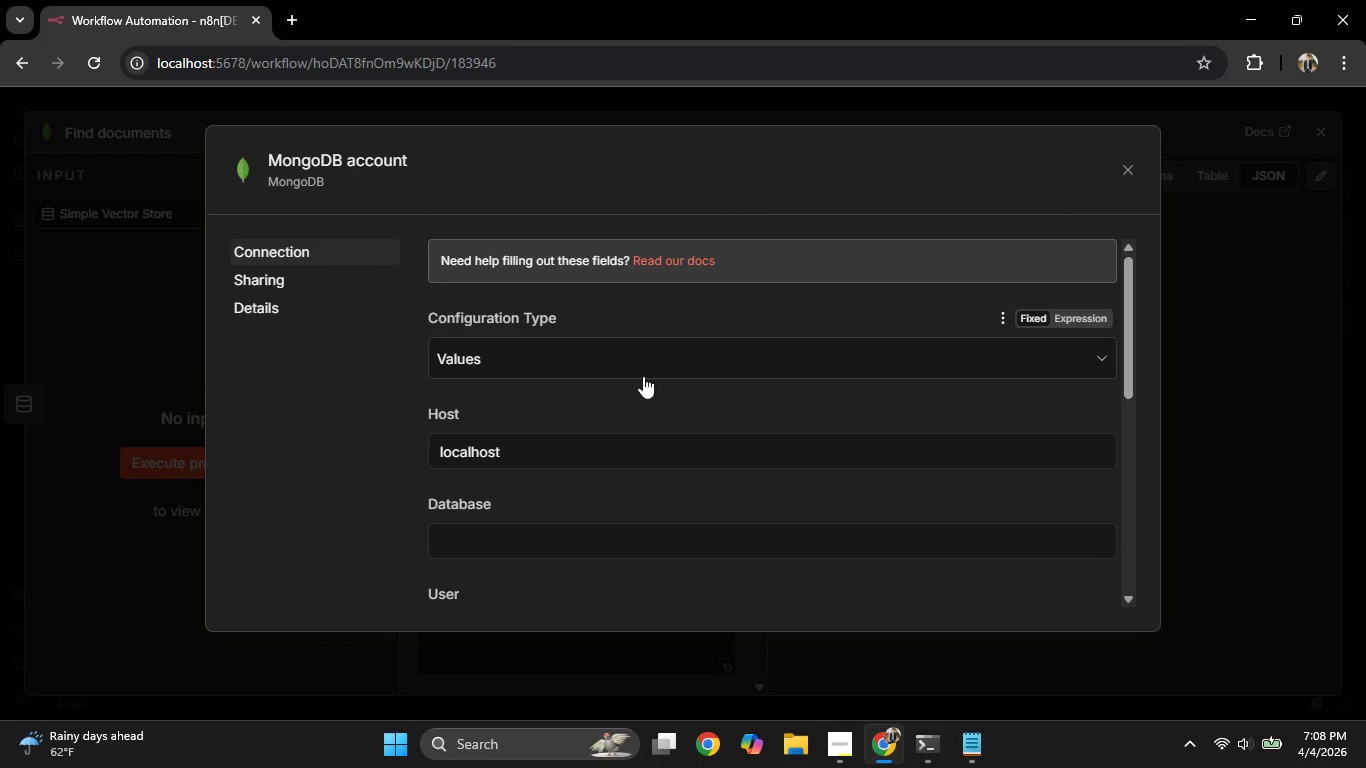 
scroll: coordinate [653, 343], scroll_direction: down, amount: 3.0
 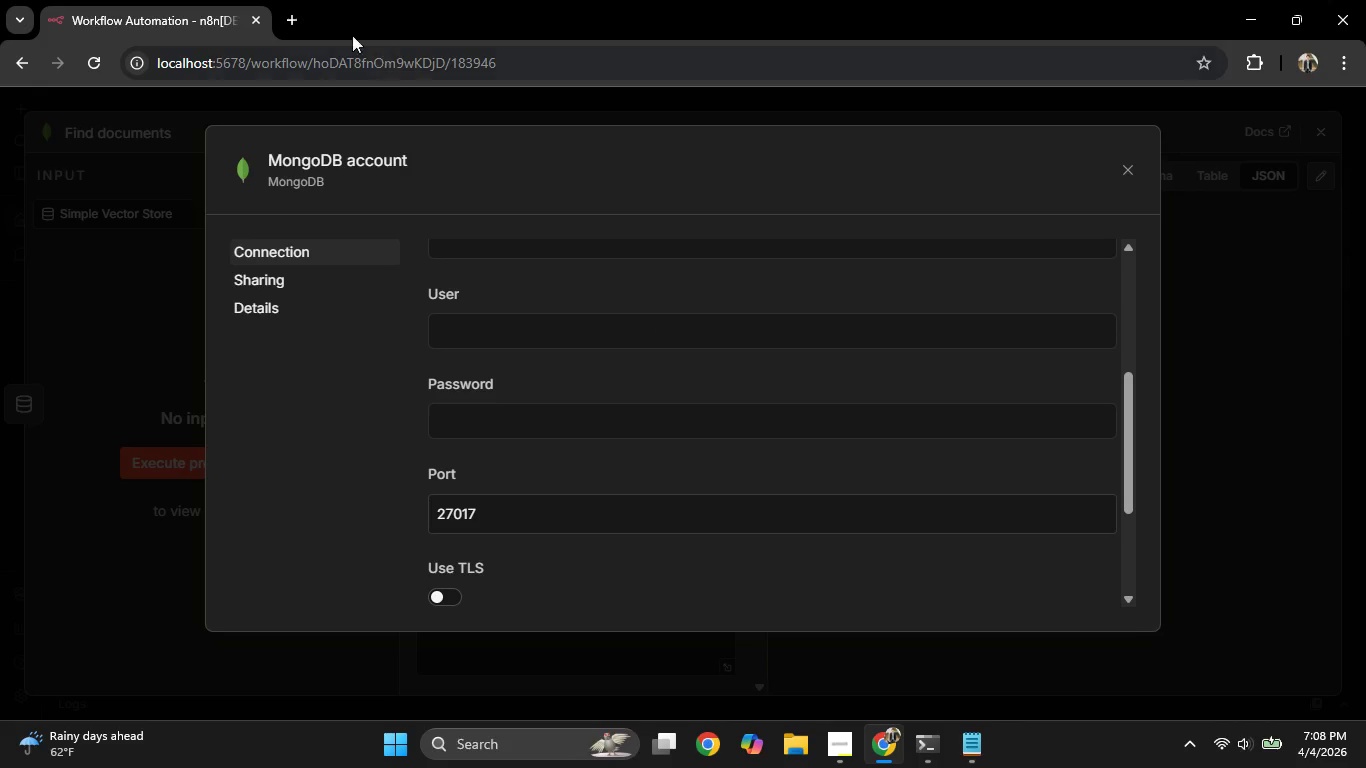 
left_click([294, 6])
 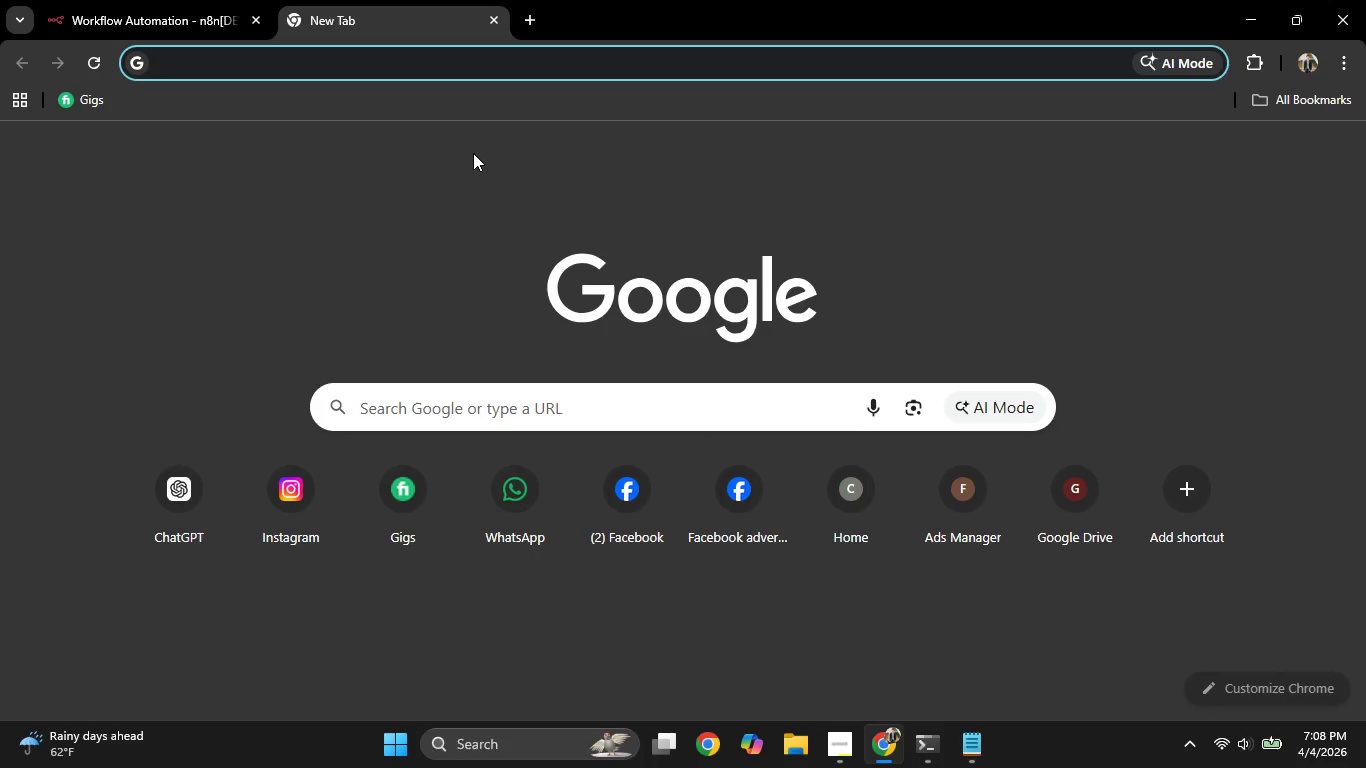 
type(mongo db)
 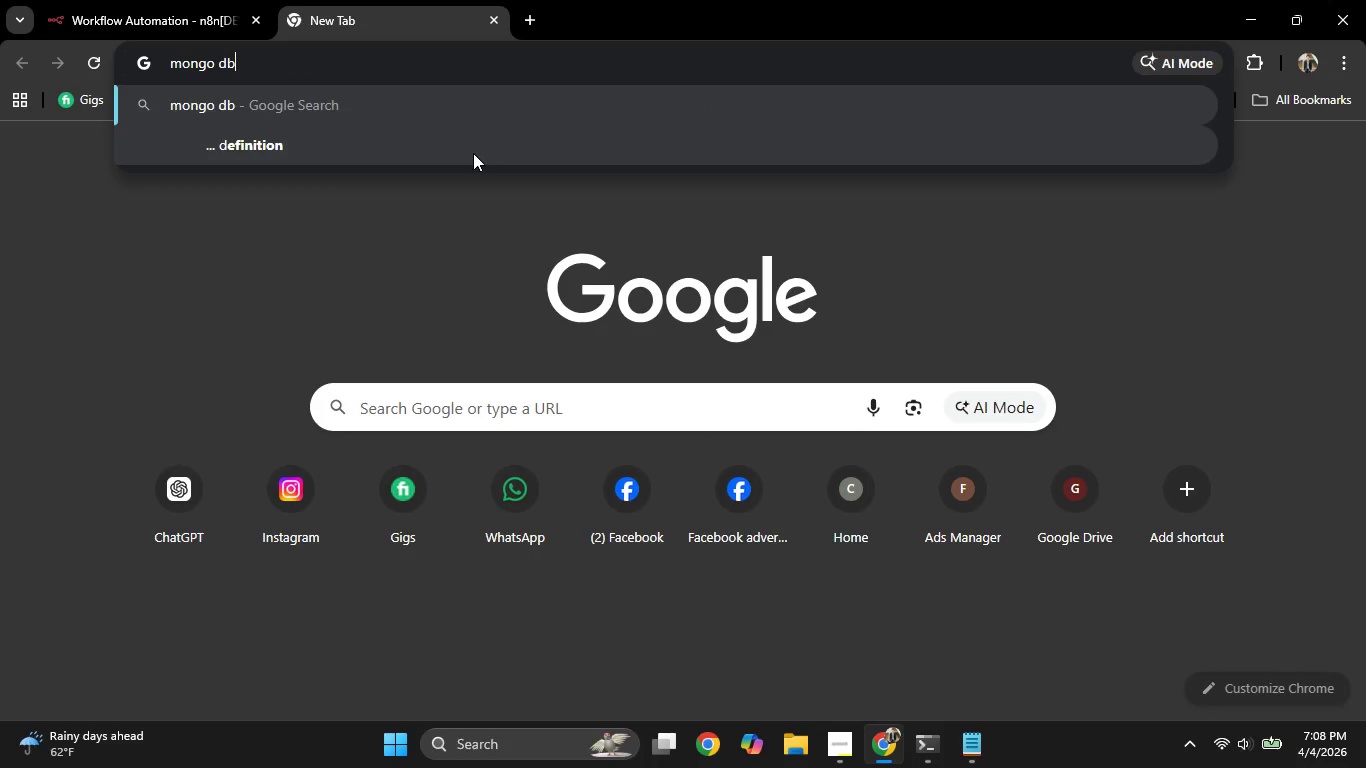 
key(Enter)
 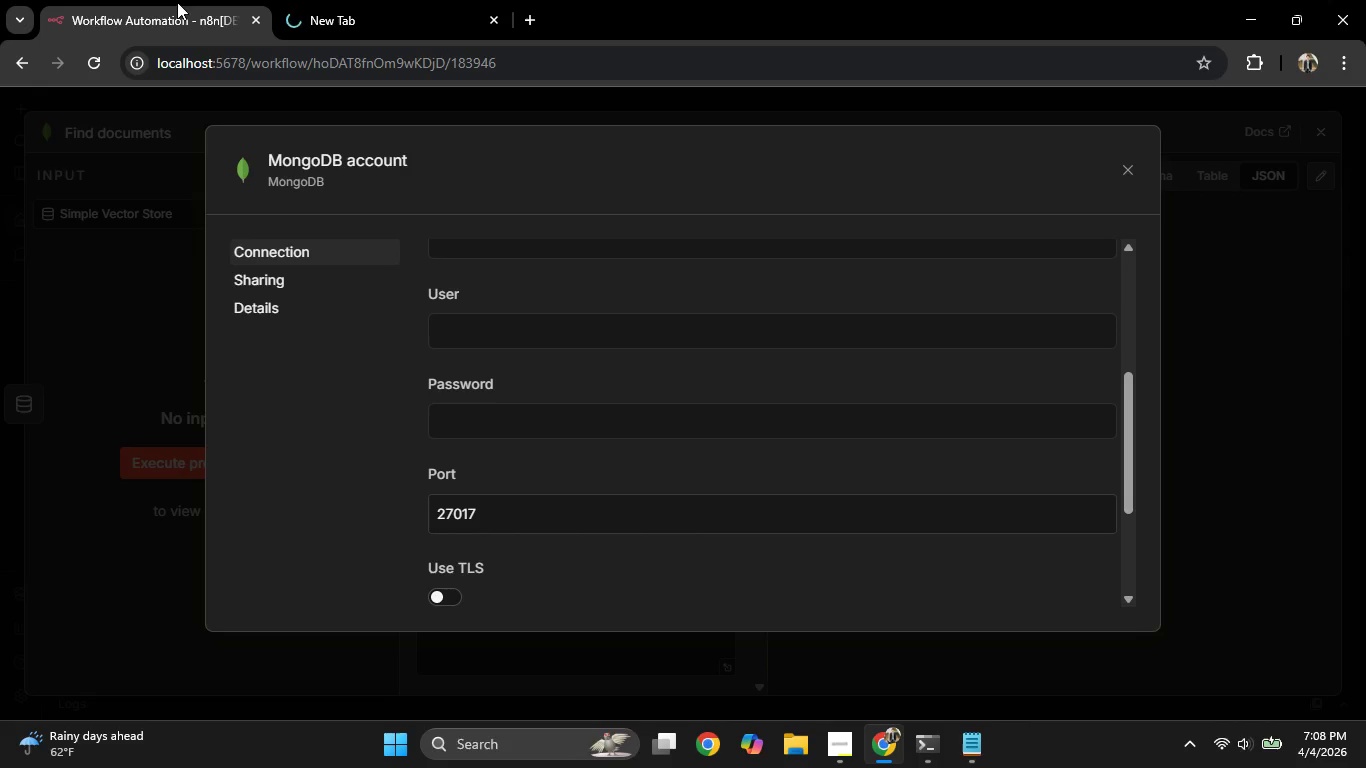 
scroll: coordinate [763, 355], scroll_direction: down, amount: 3.0
 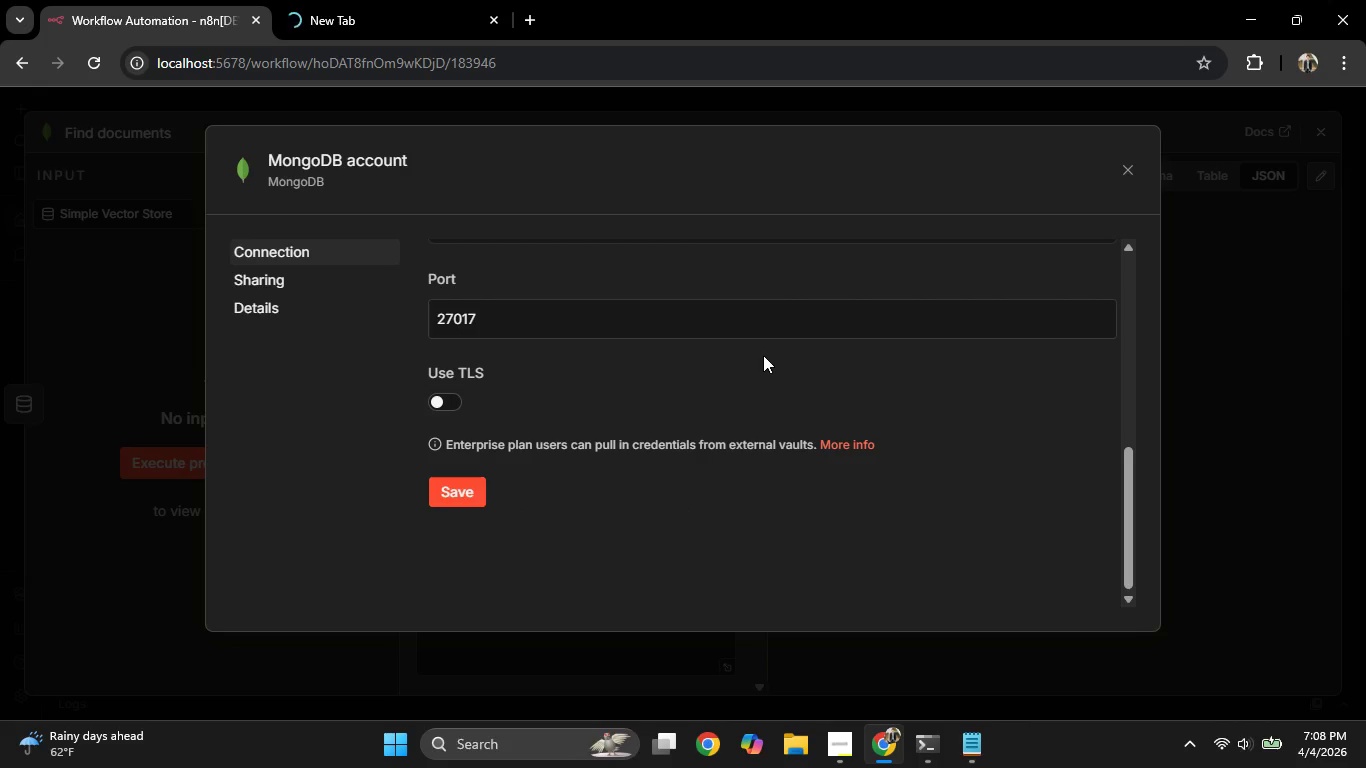 
scroll: coordinate [763, 355], scroll_direction: up, amount: 2.0
 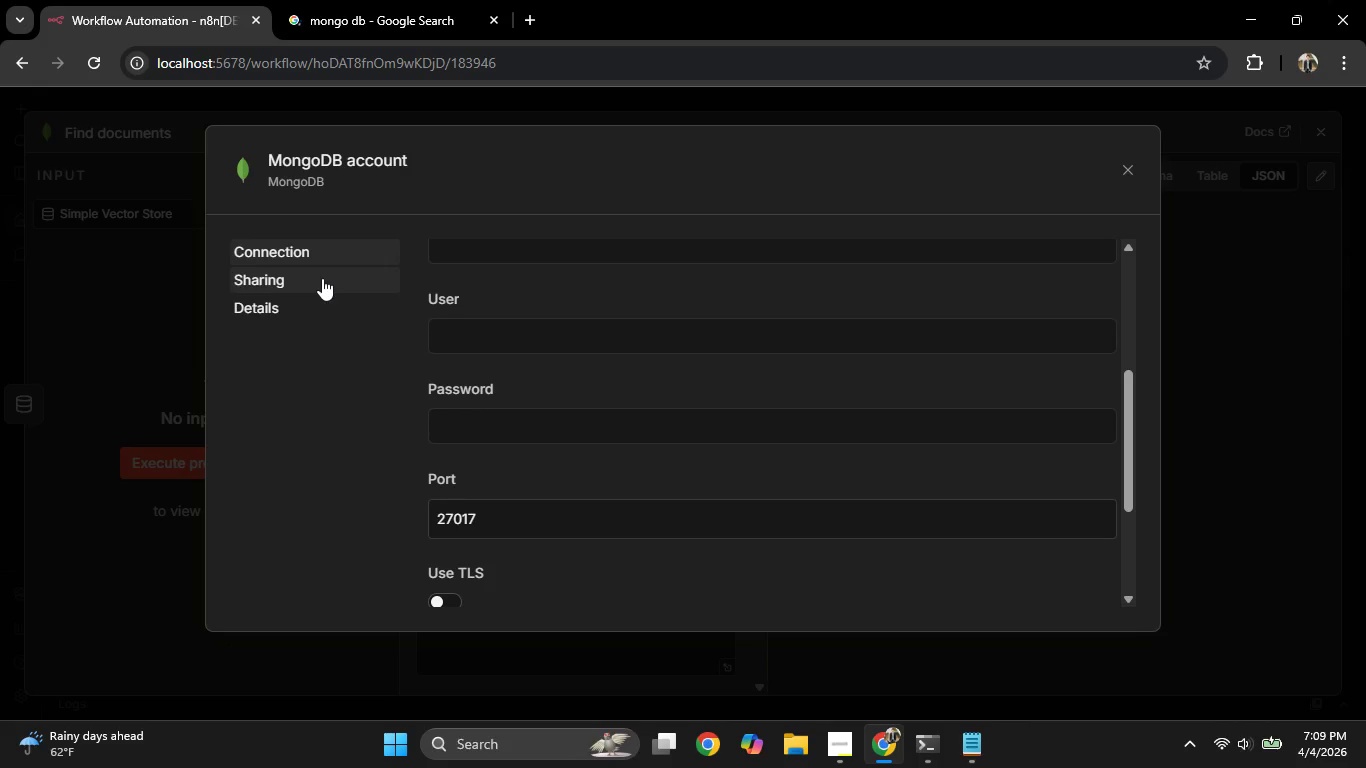 
wait(59.27)
 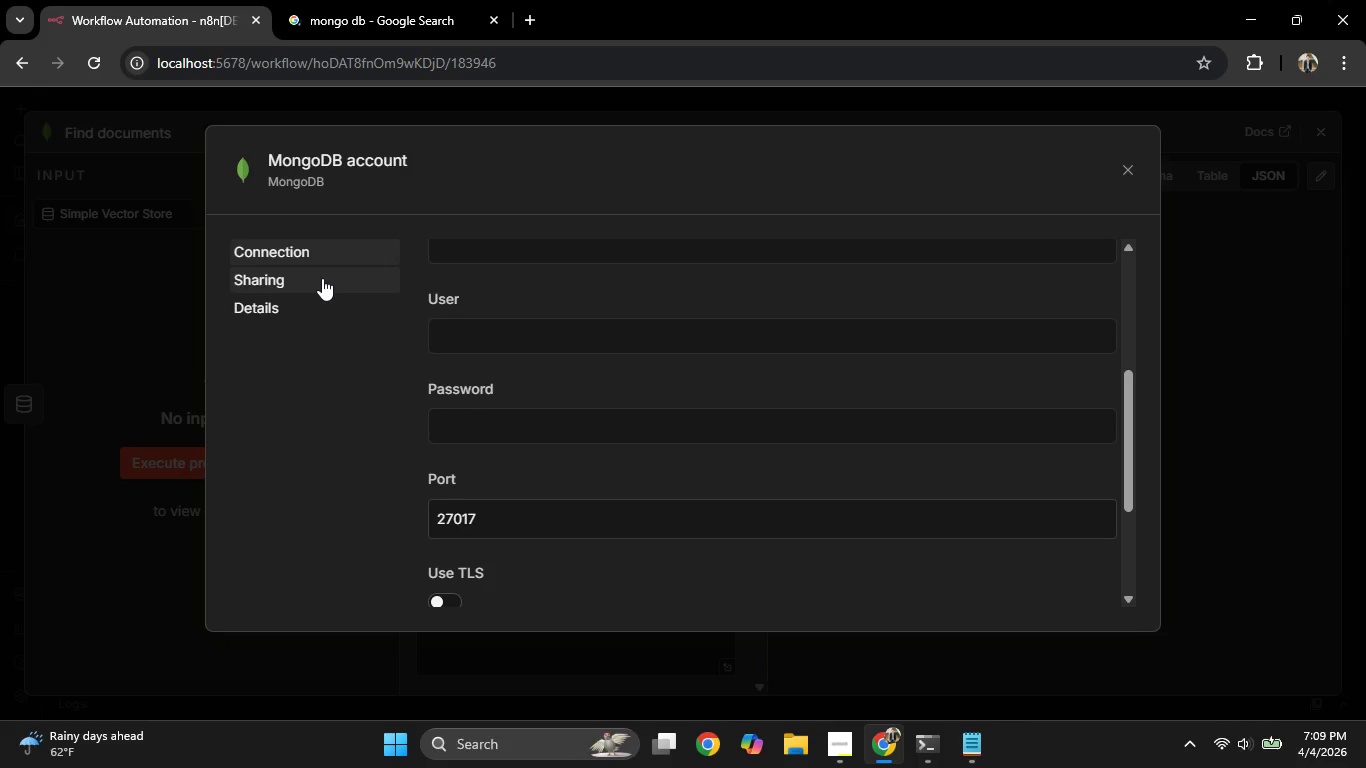 
right_click([371, 361])
 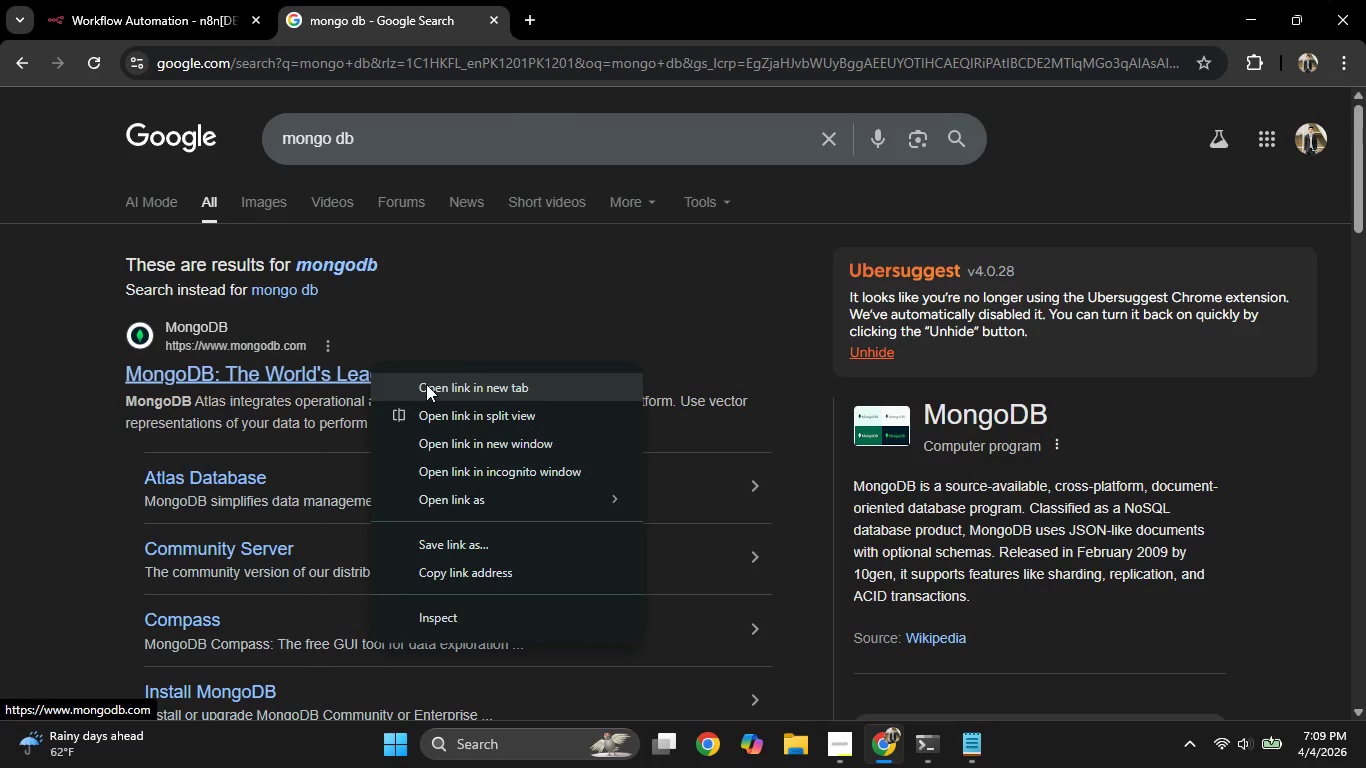 
left_click([427, 385])
 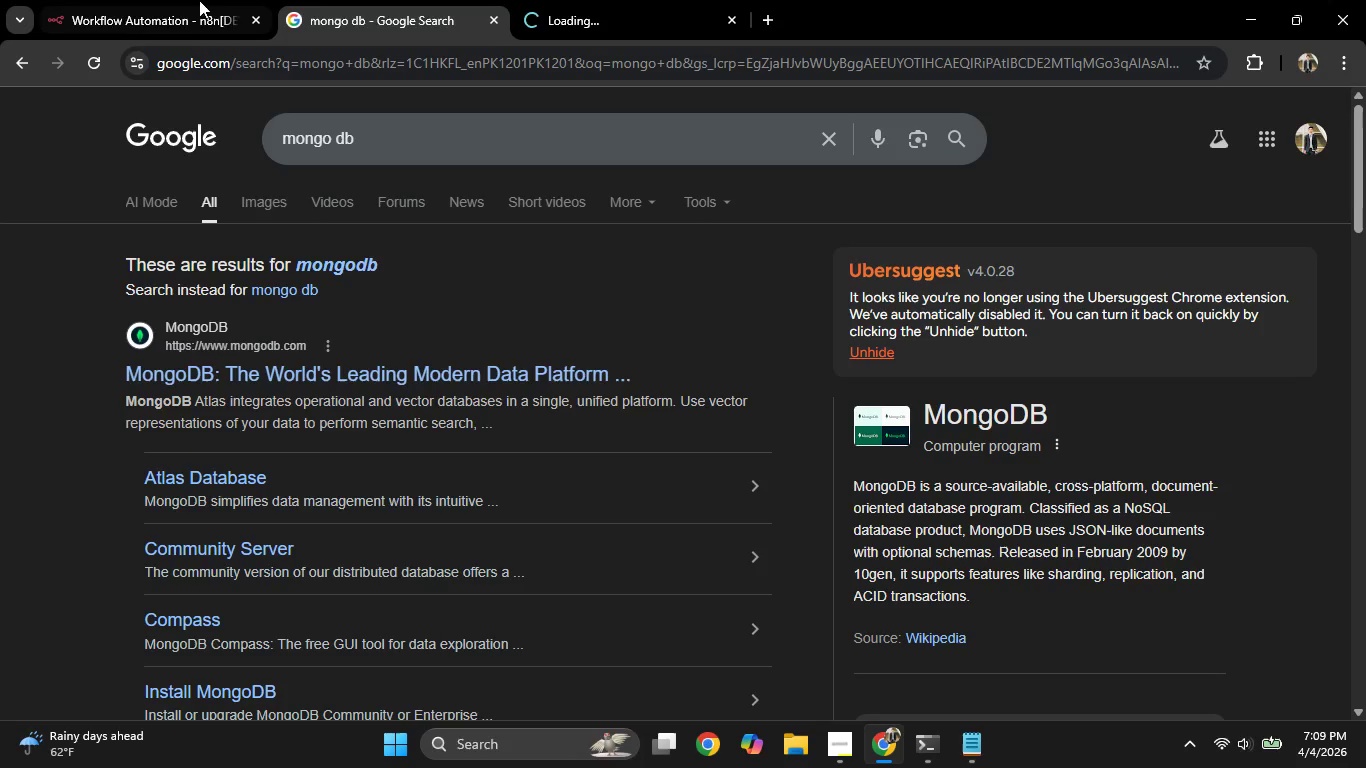 
left_click([173, 1])
 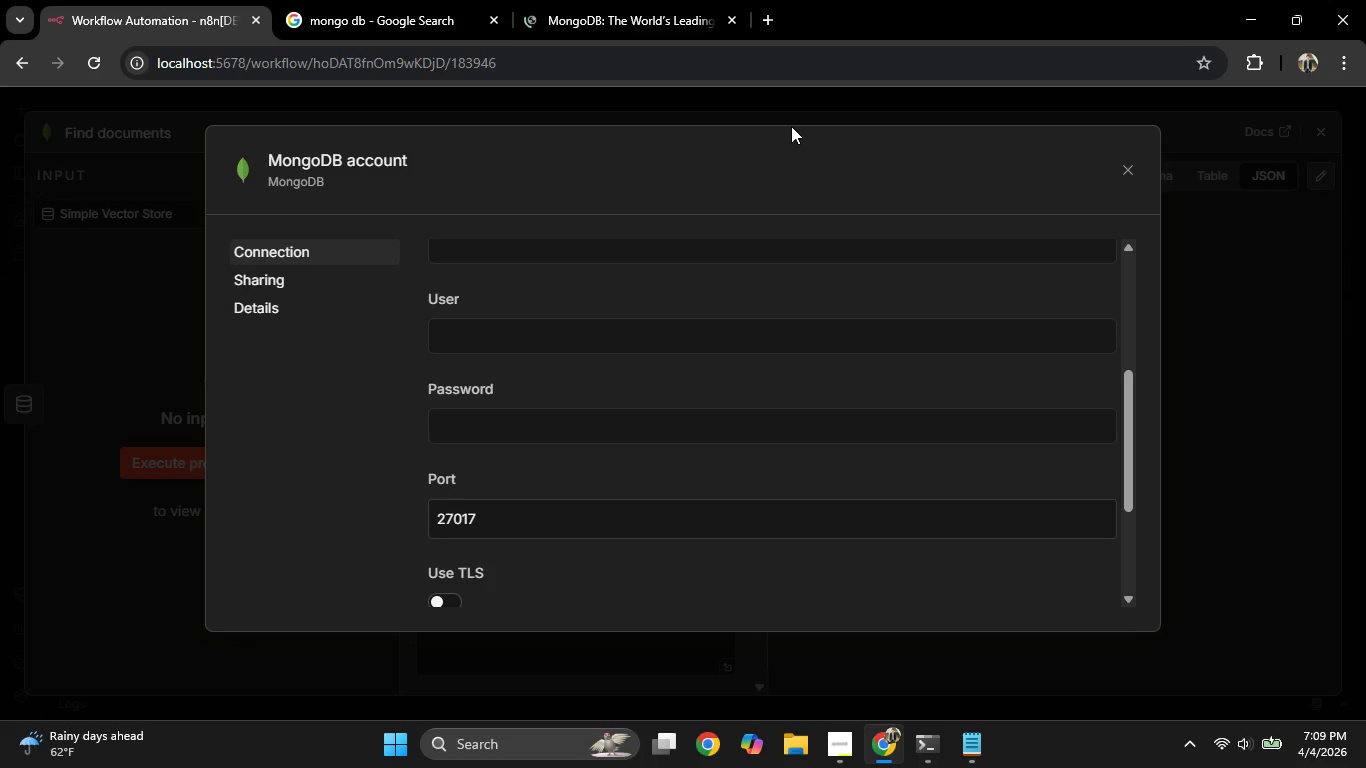 
wait(9.73)
 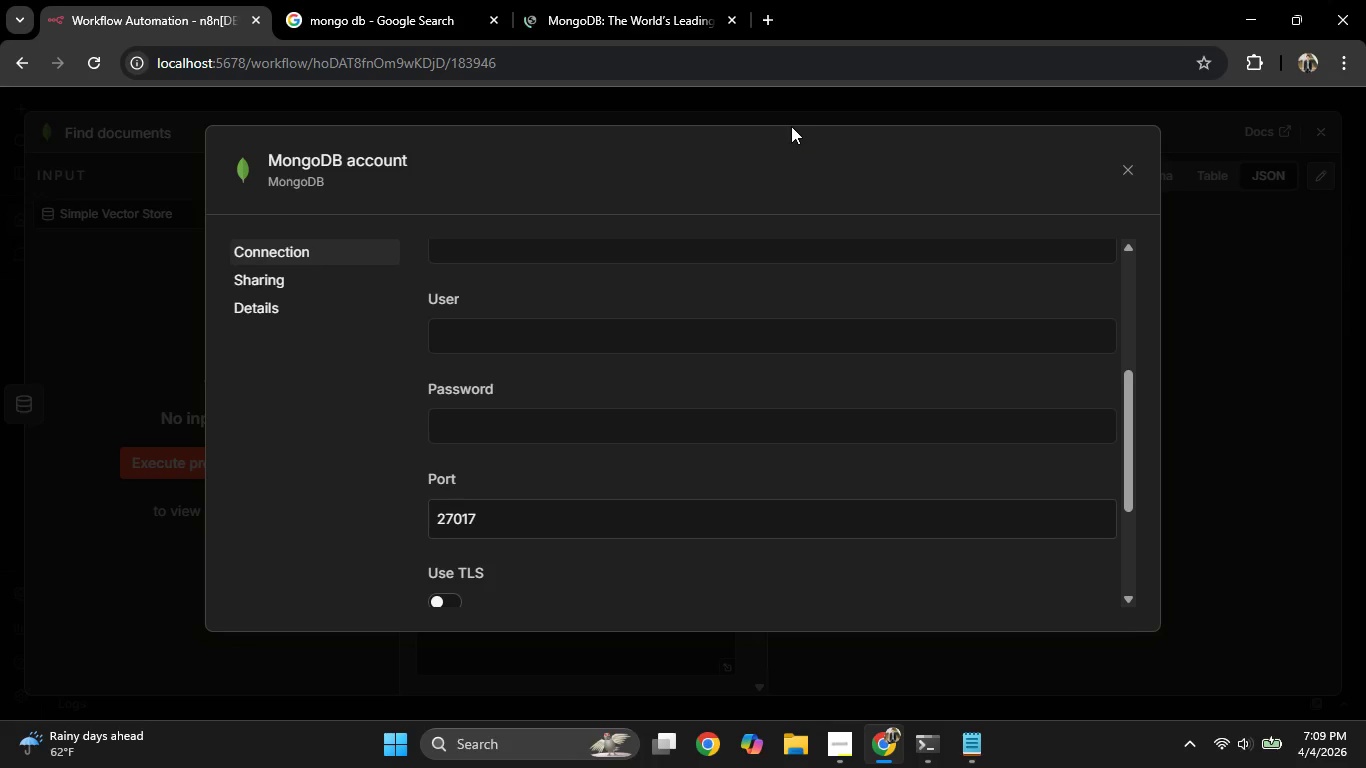 
mouse_move([334, -1])
 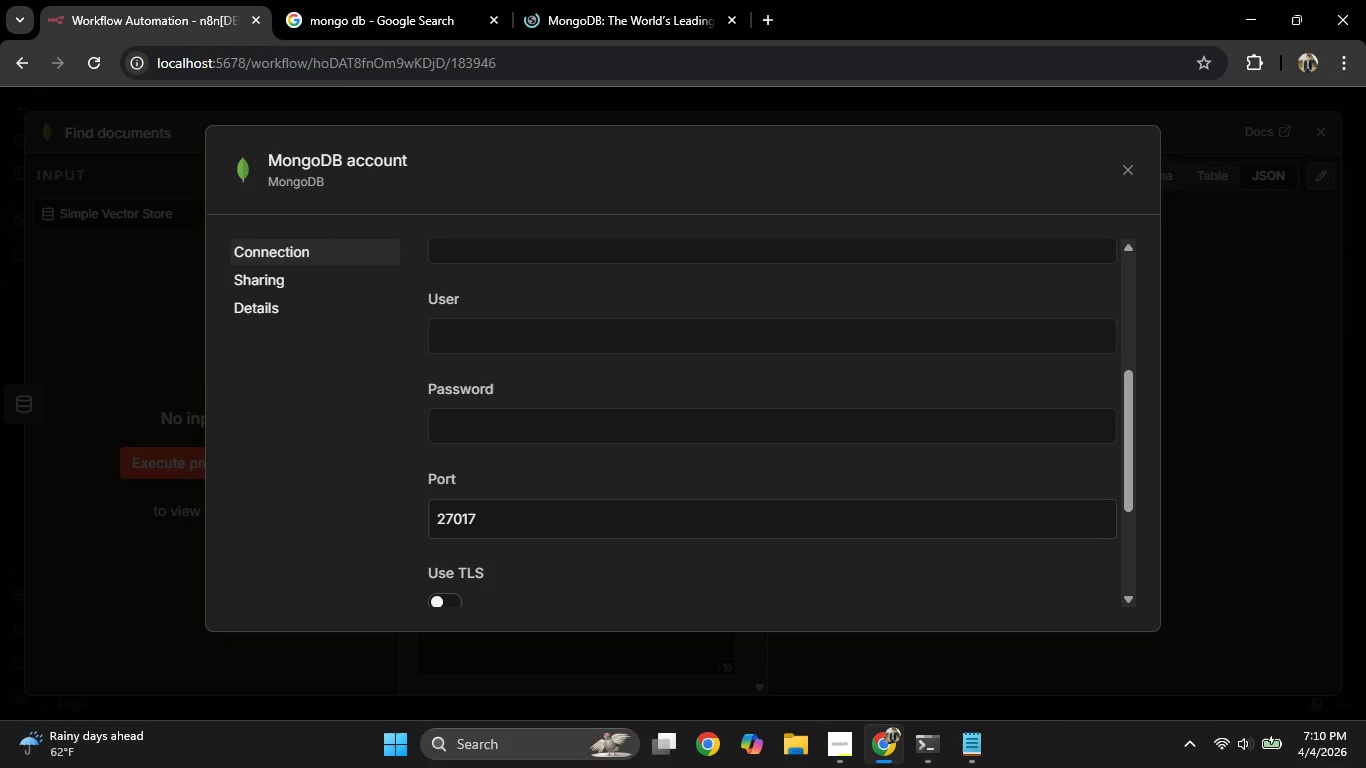 
wait(17.2)
 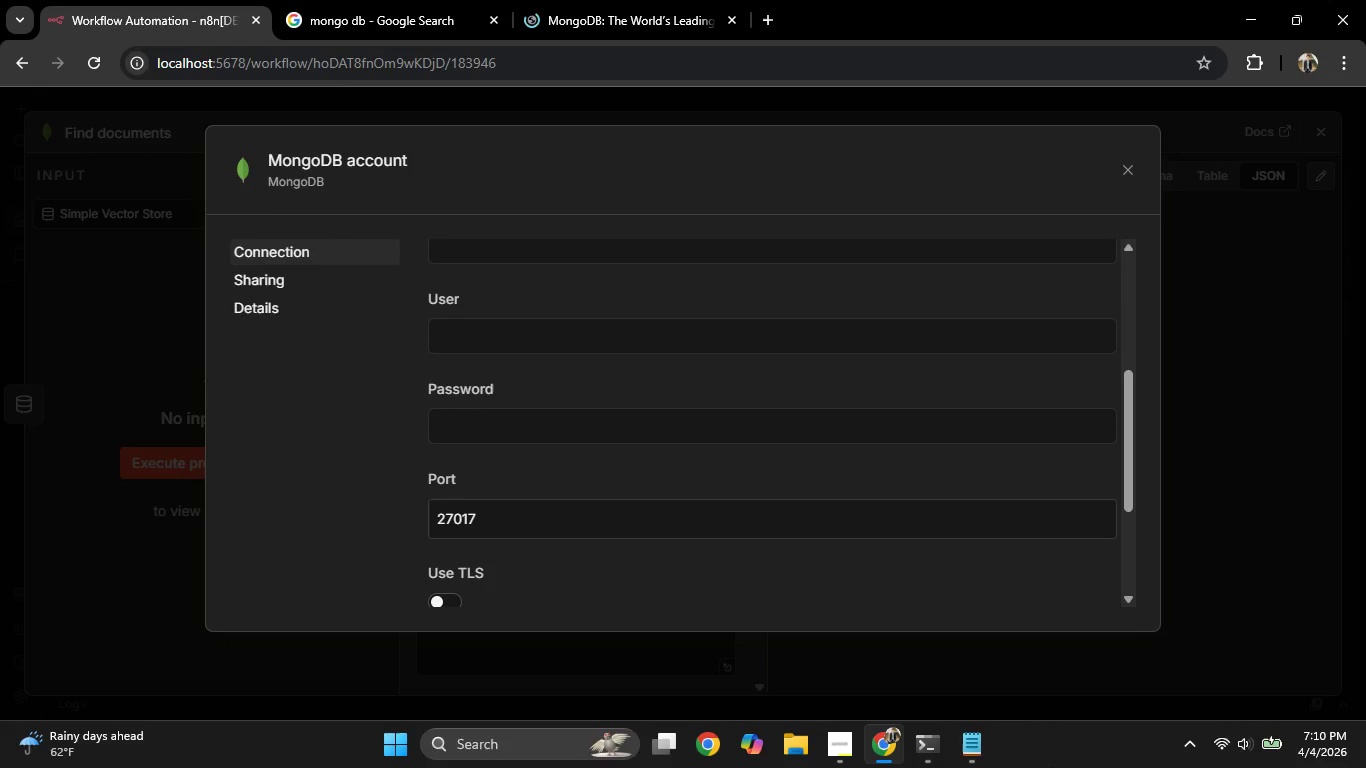 
mouse_move([1113, 476])
 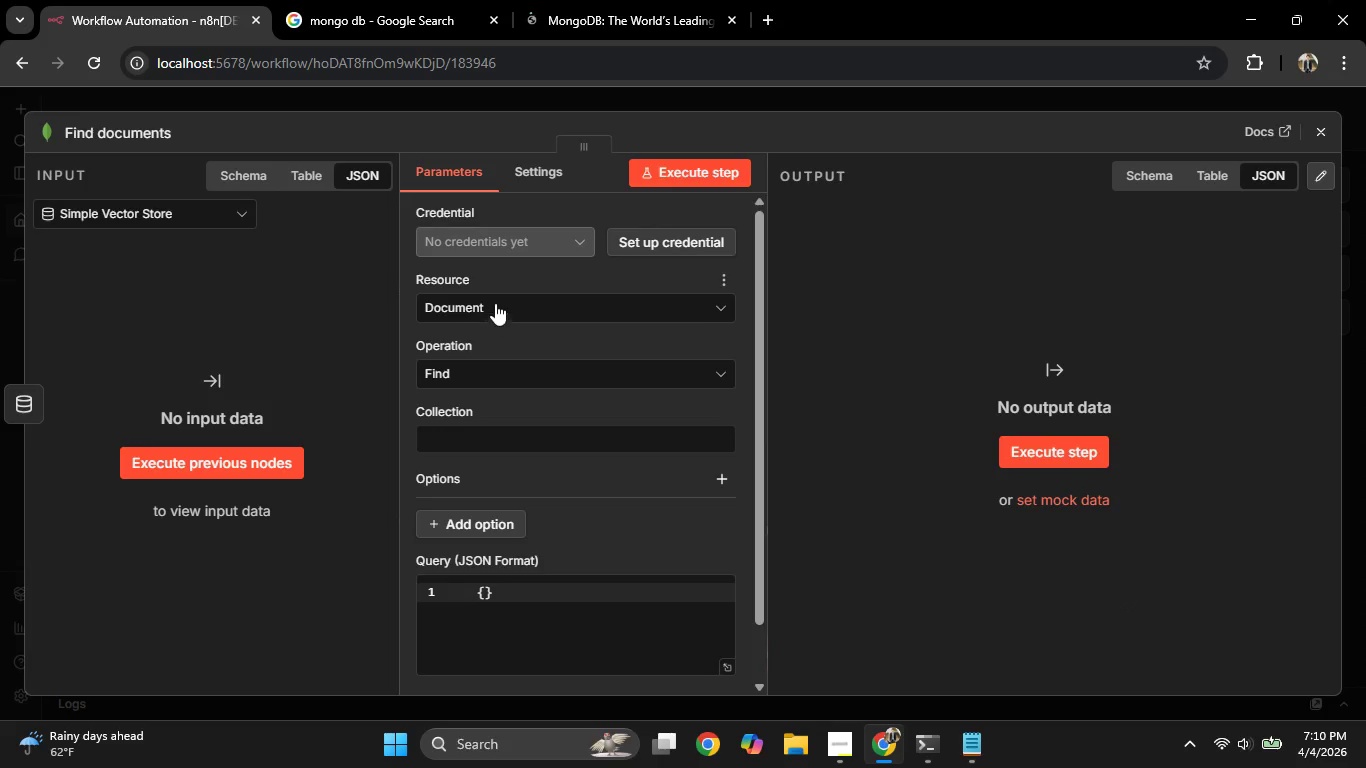 
scroll: coordinate [593, 382], scroll_direction: down, amount: 5.0
 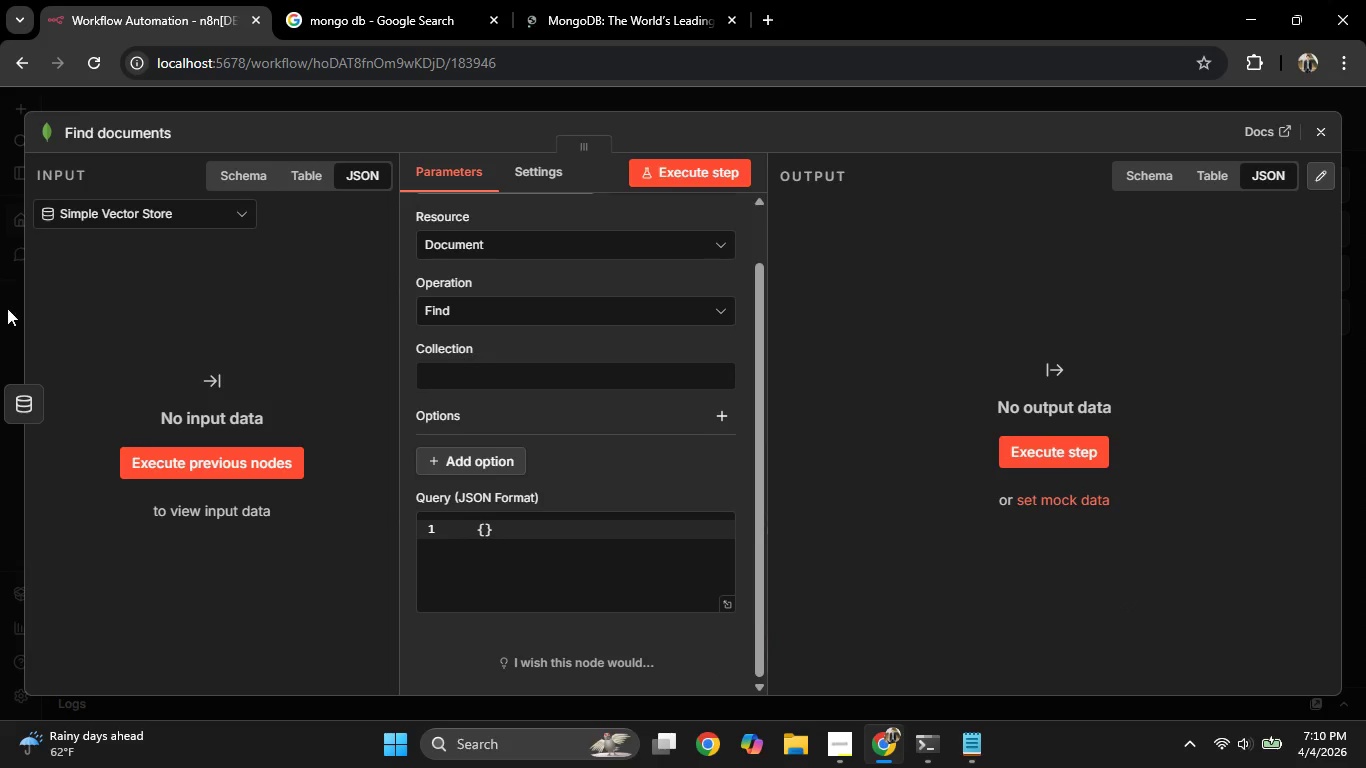 
left_click([14, 310])
 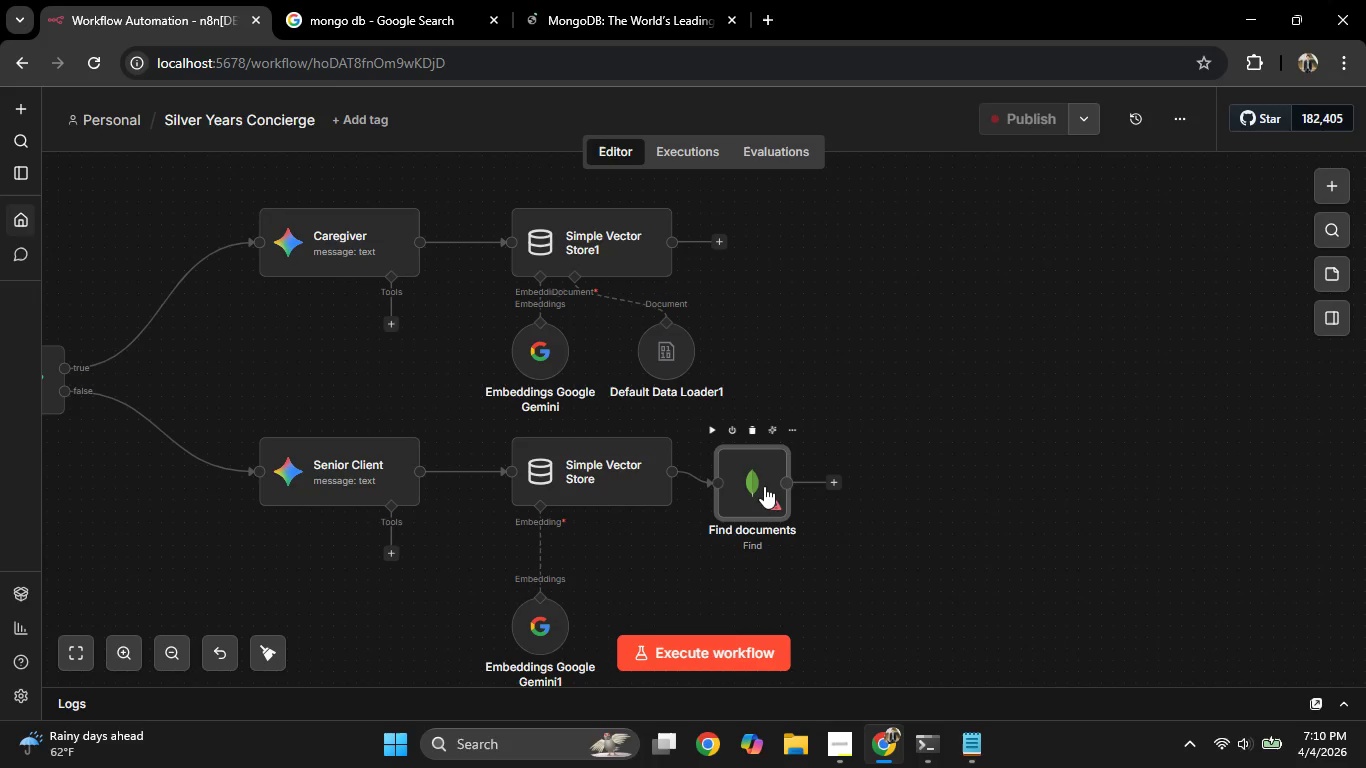 
left_click_drag(start_coordinate=[752, 483], to_coordinate=[797, 469])
 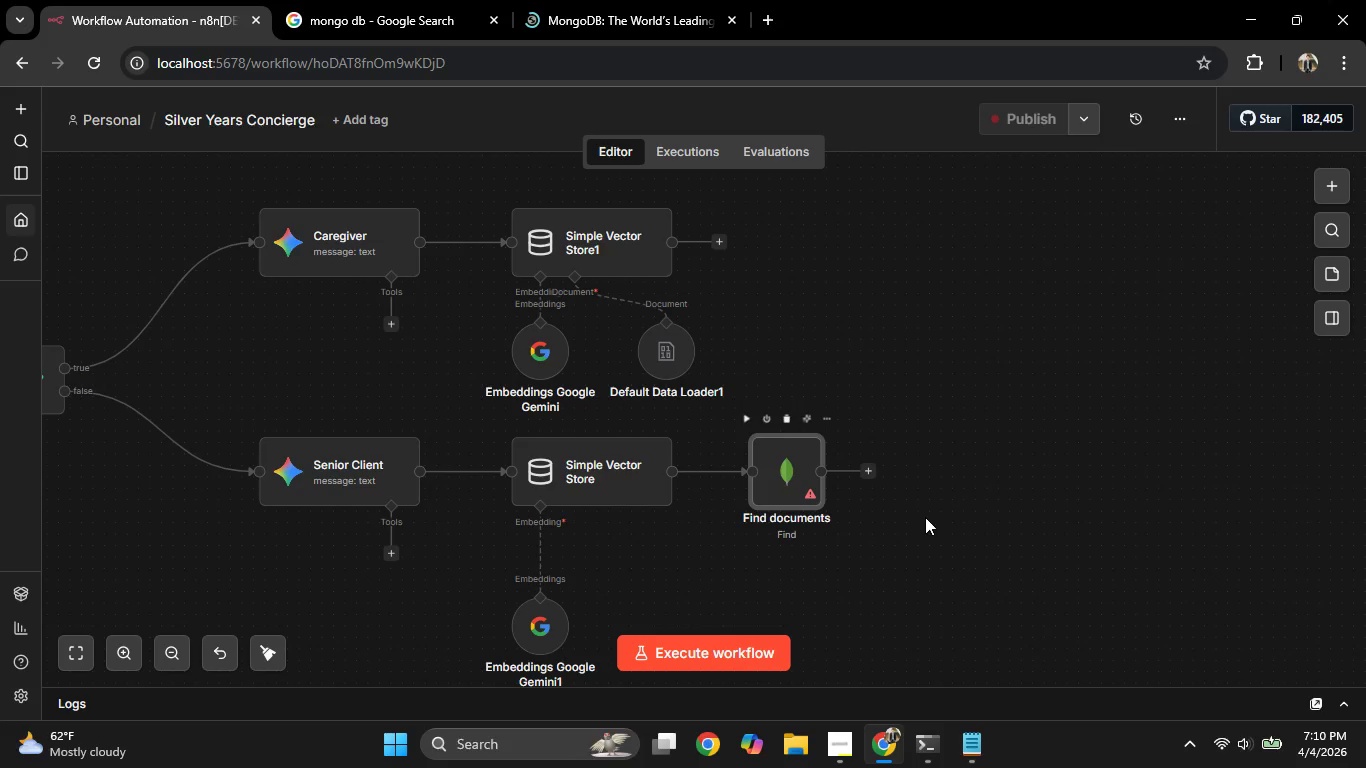 
wait(33.92)
 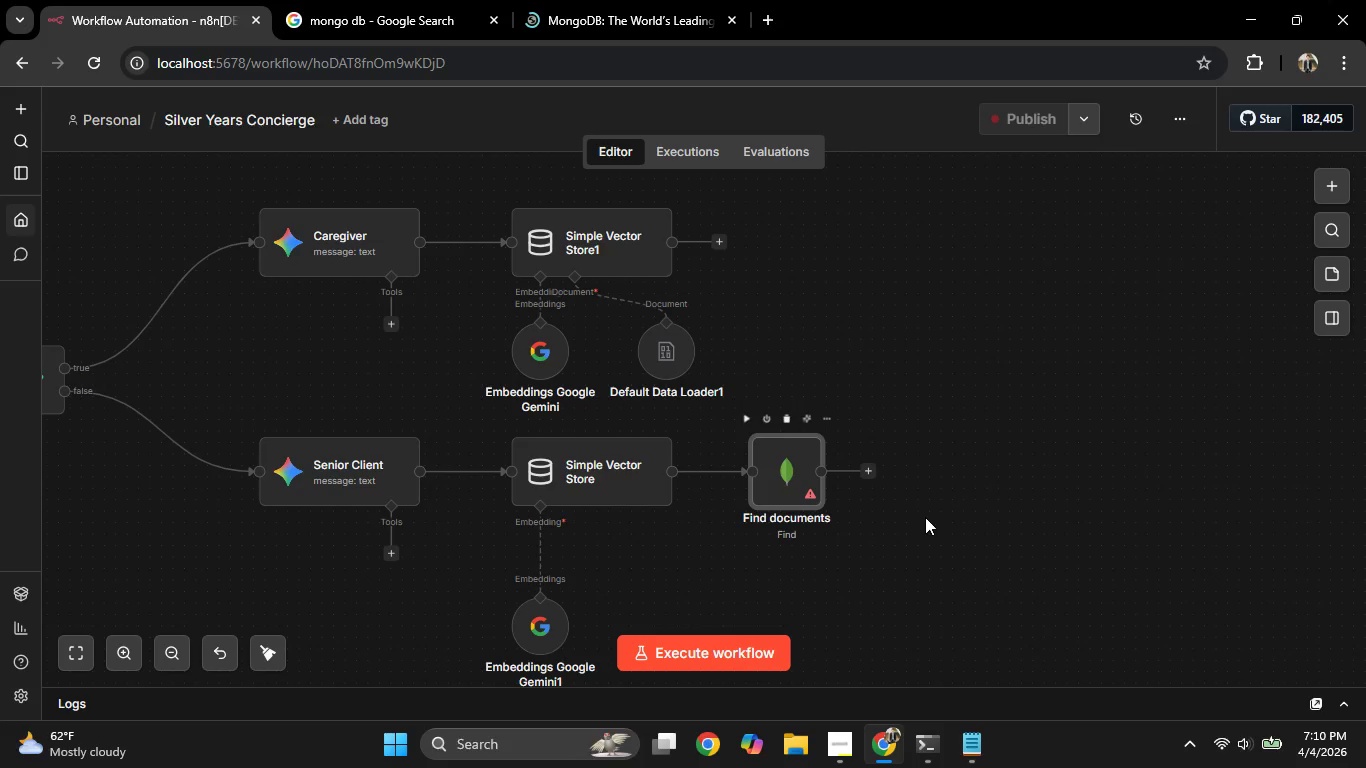 
left_click([662, 2])
 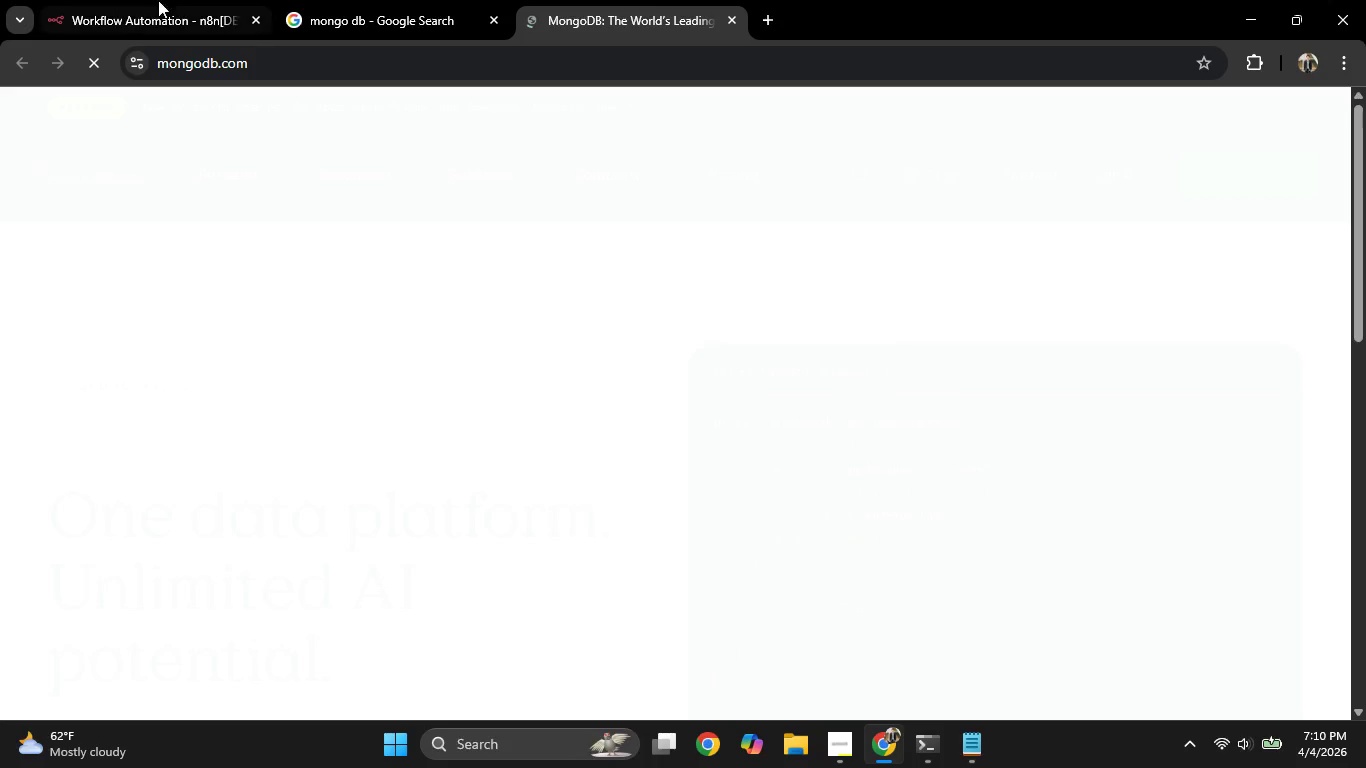 
left_click([152, 6])
 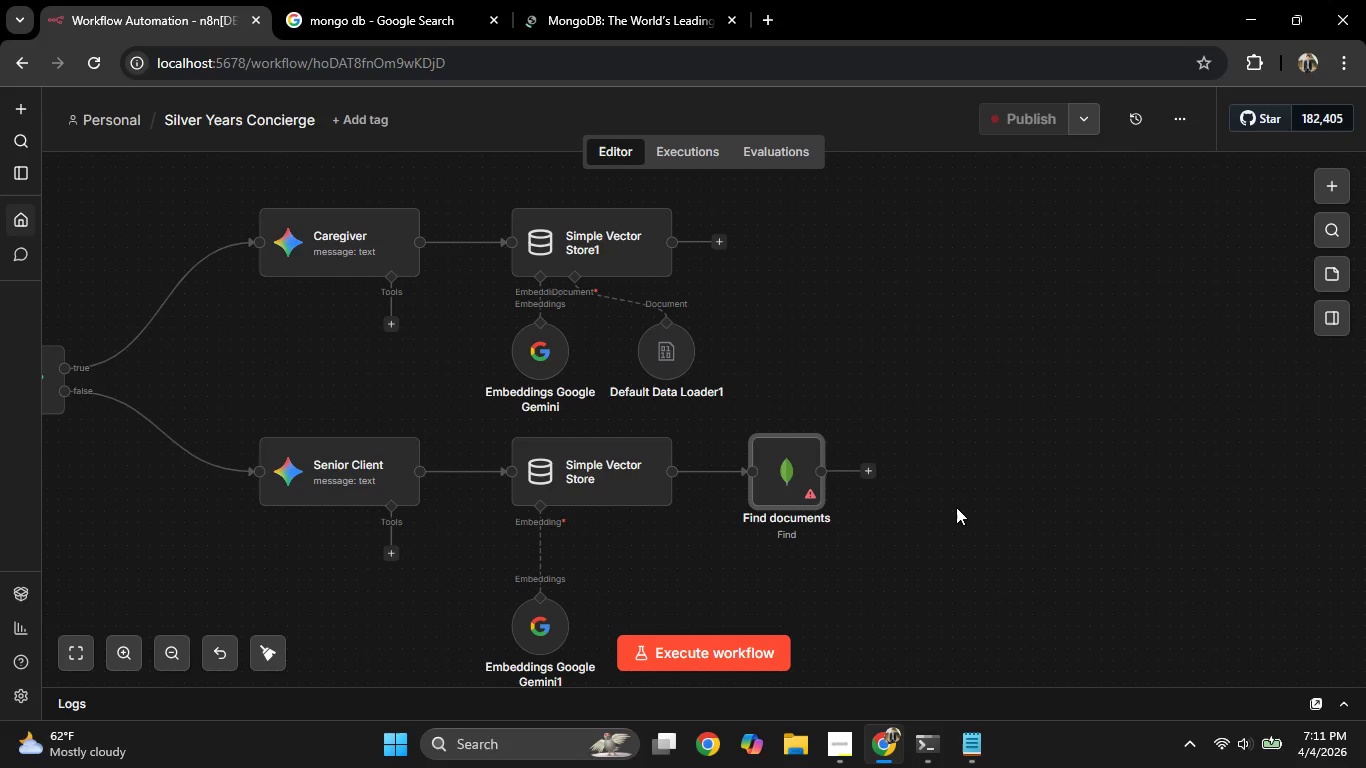 
wait(22.88)
 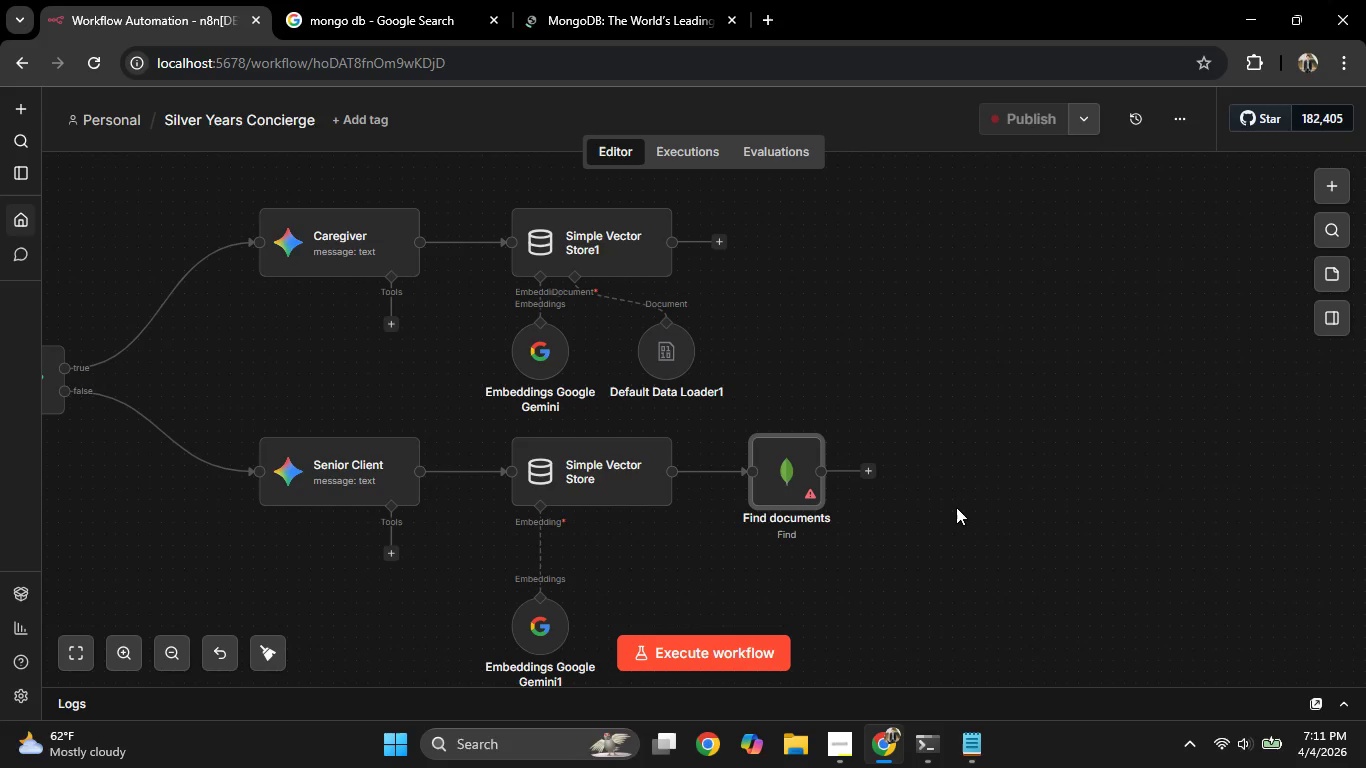 
left_click([237, 0])
 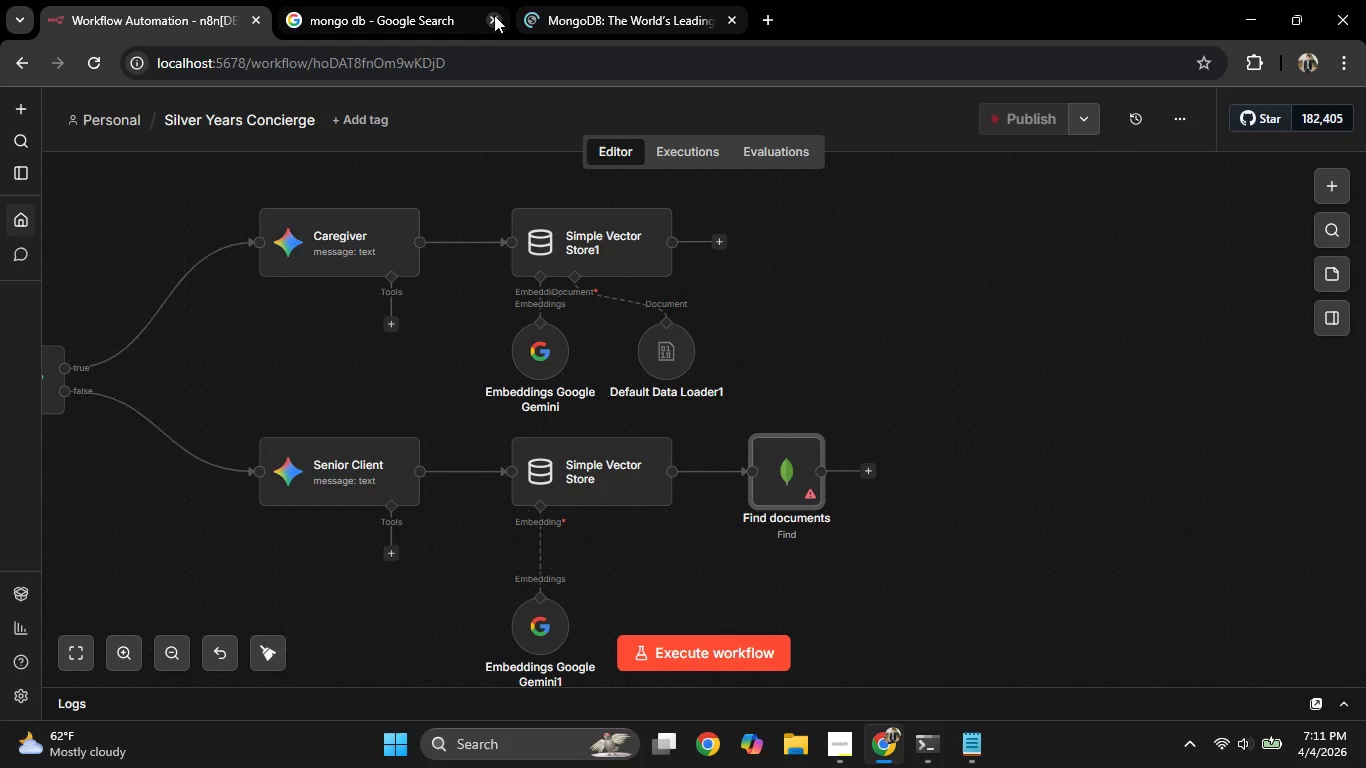 
left_click([492, 15])
 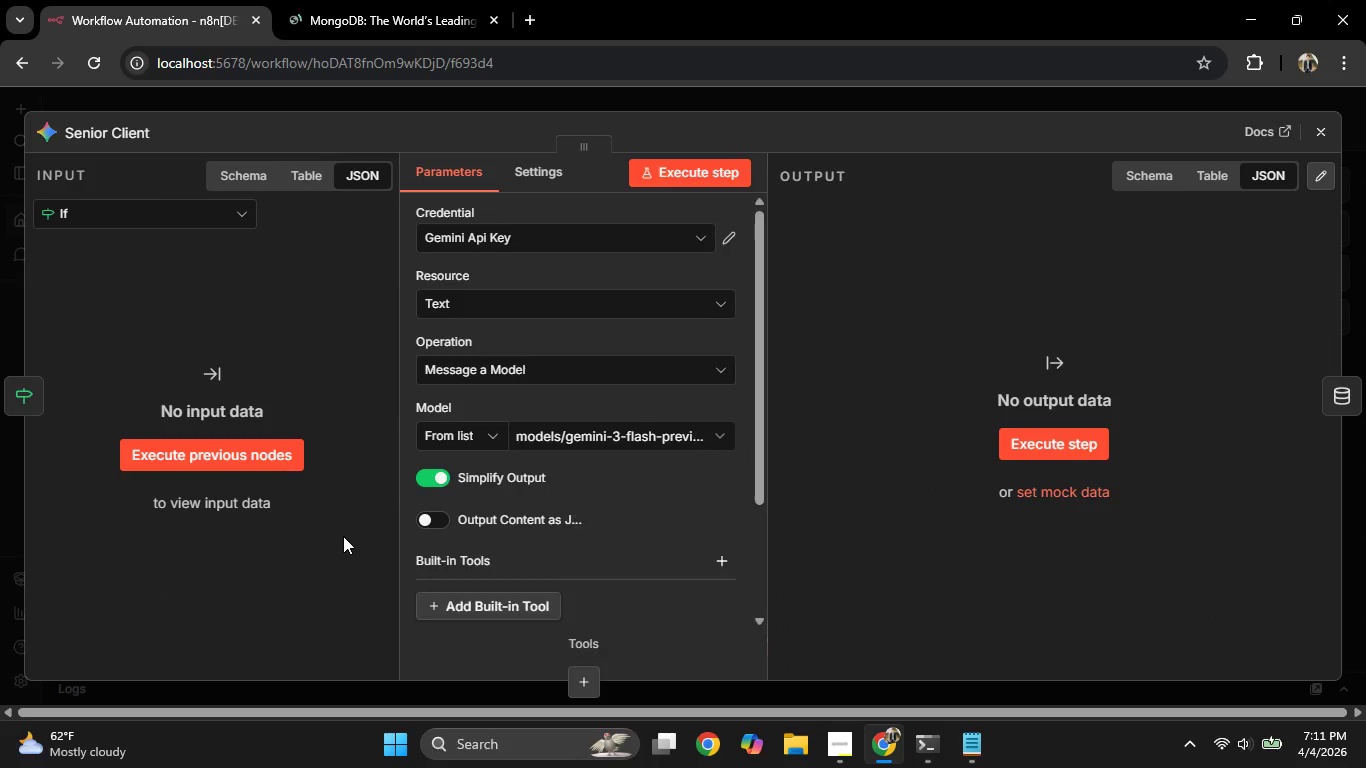 
scroll: coordinate [525, 457], scroll_direction: down, amount: 6.0
 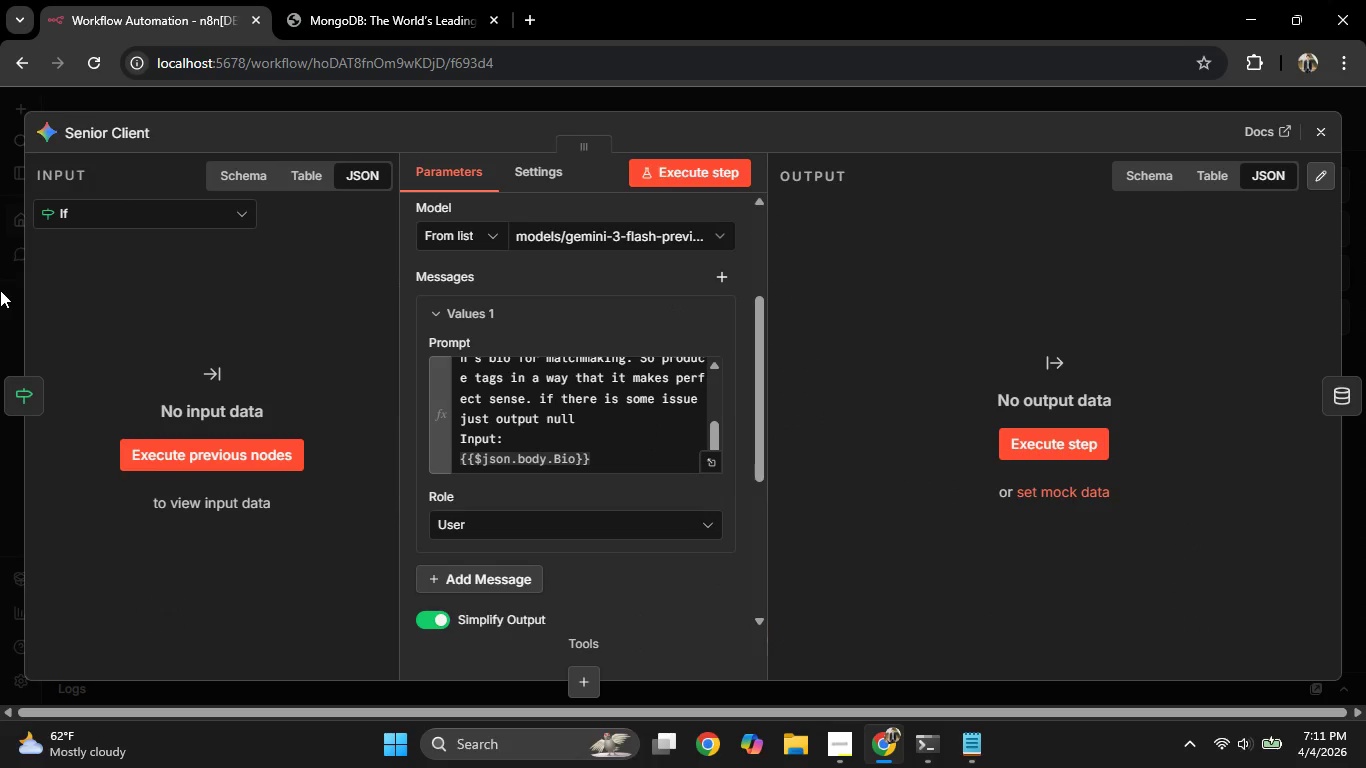 
left_click([0, 289])
 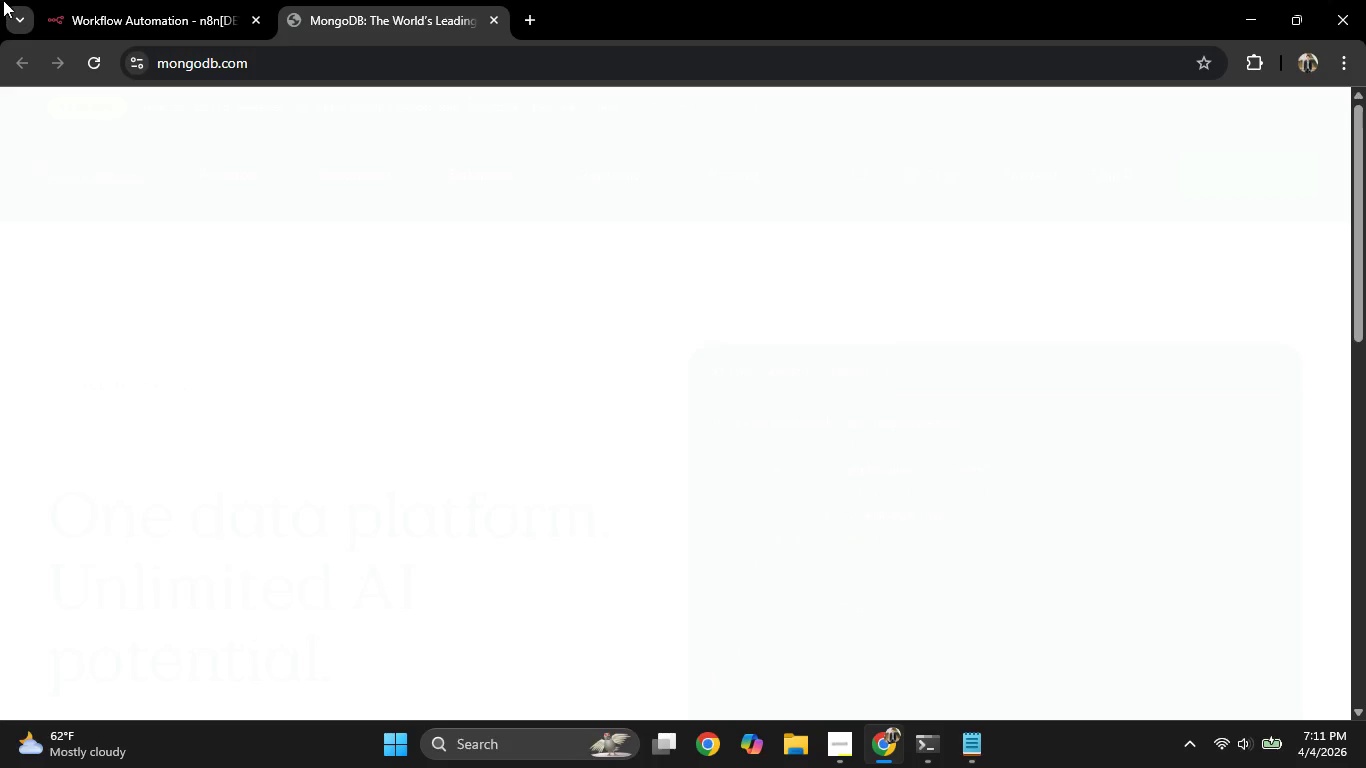 
double_click([205, 0])
 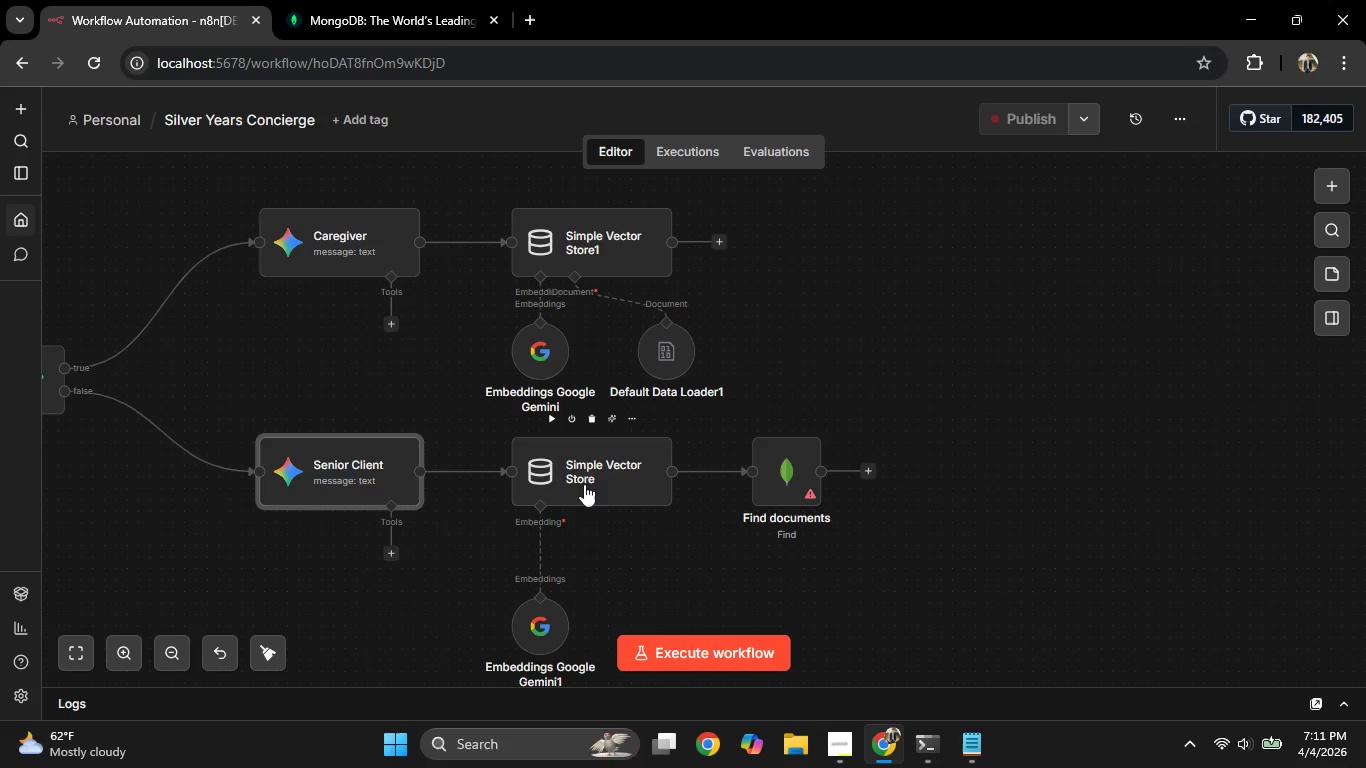 
double_click([319, 0])
 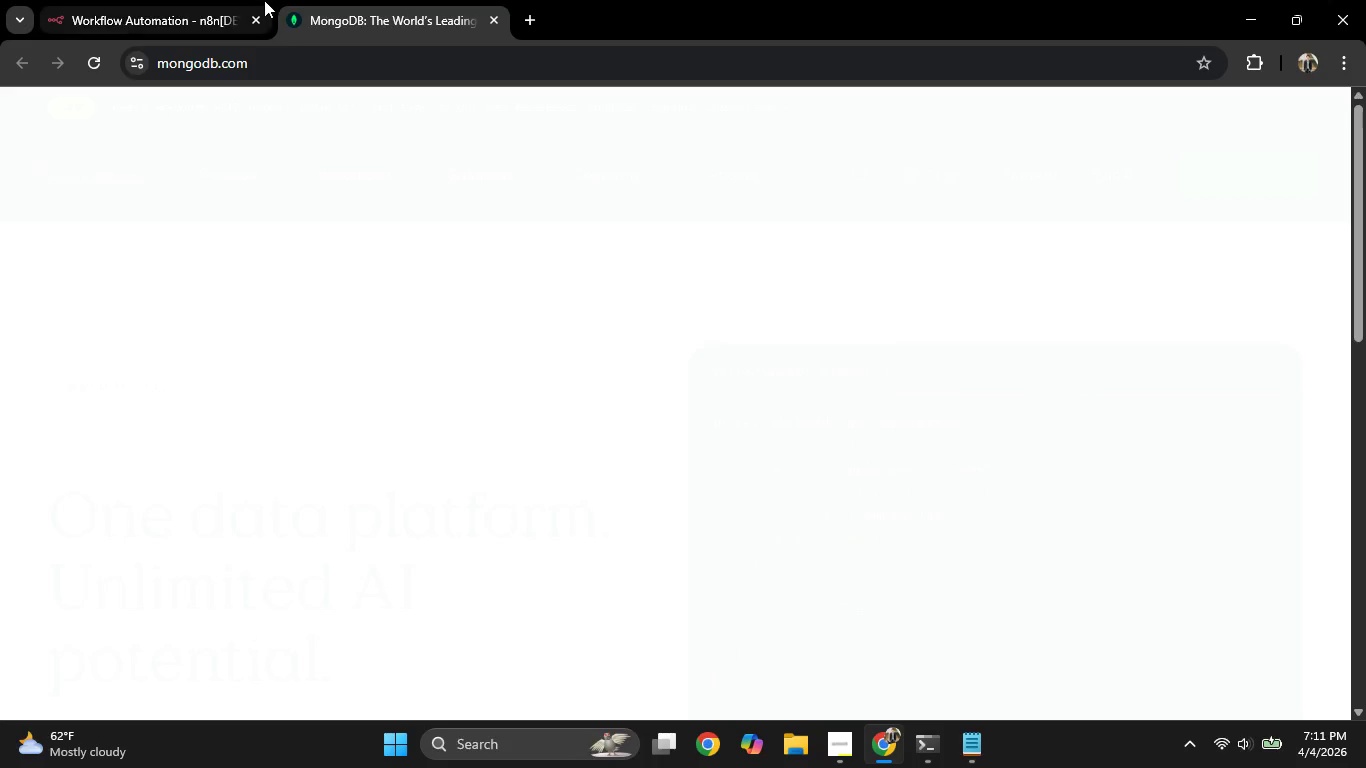 
left_click([263, 0])
 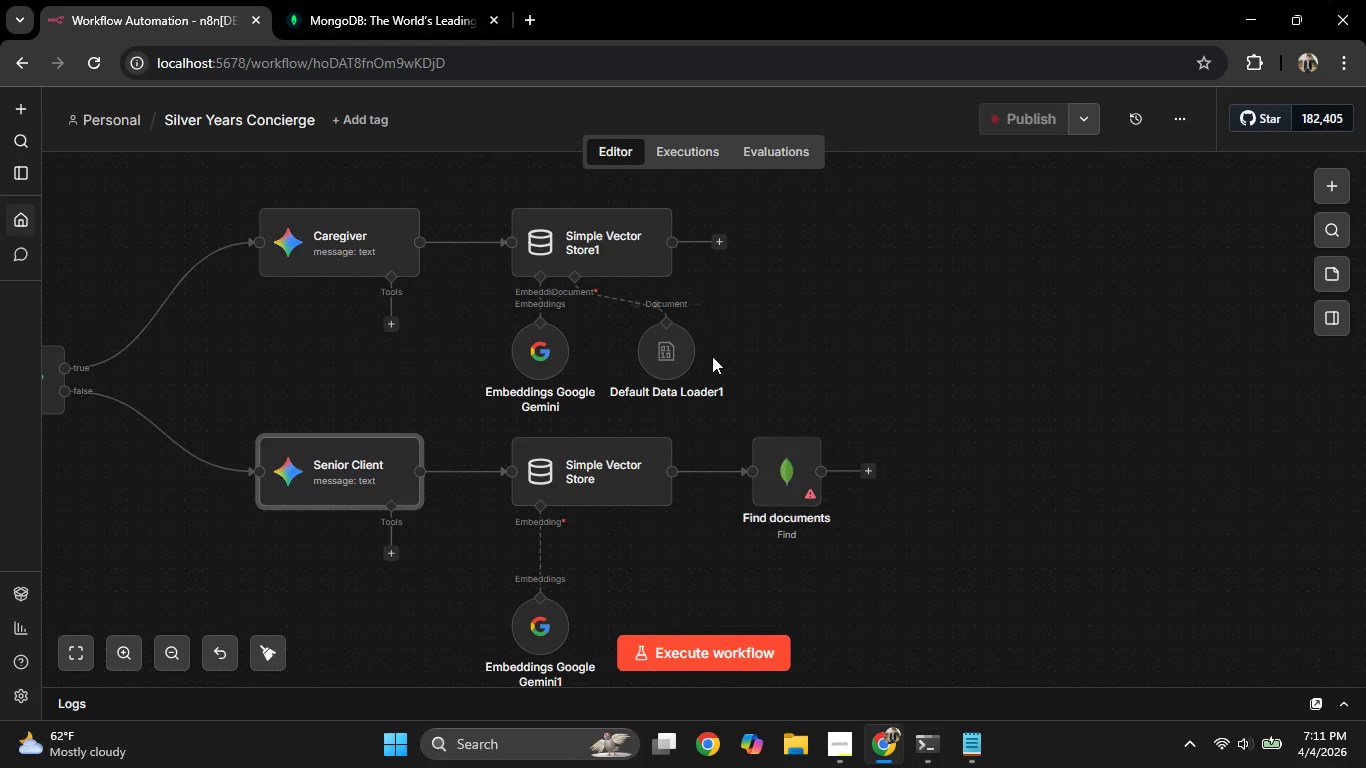 
mouse_move([687, 338])
 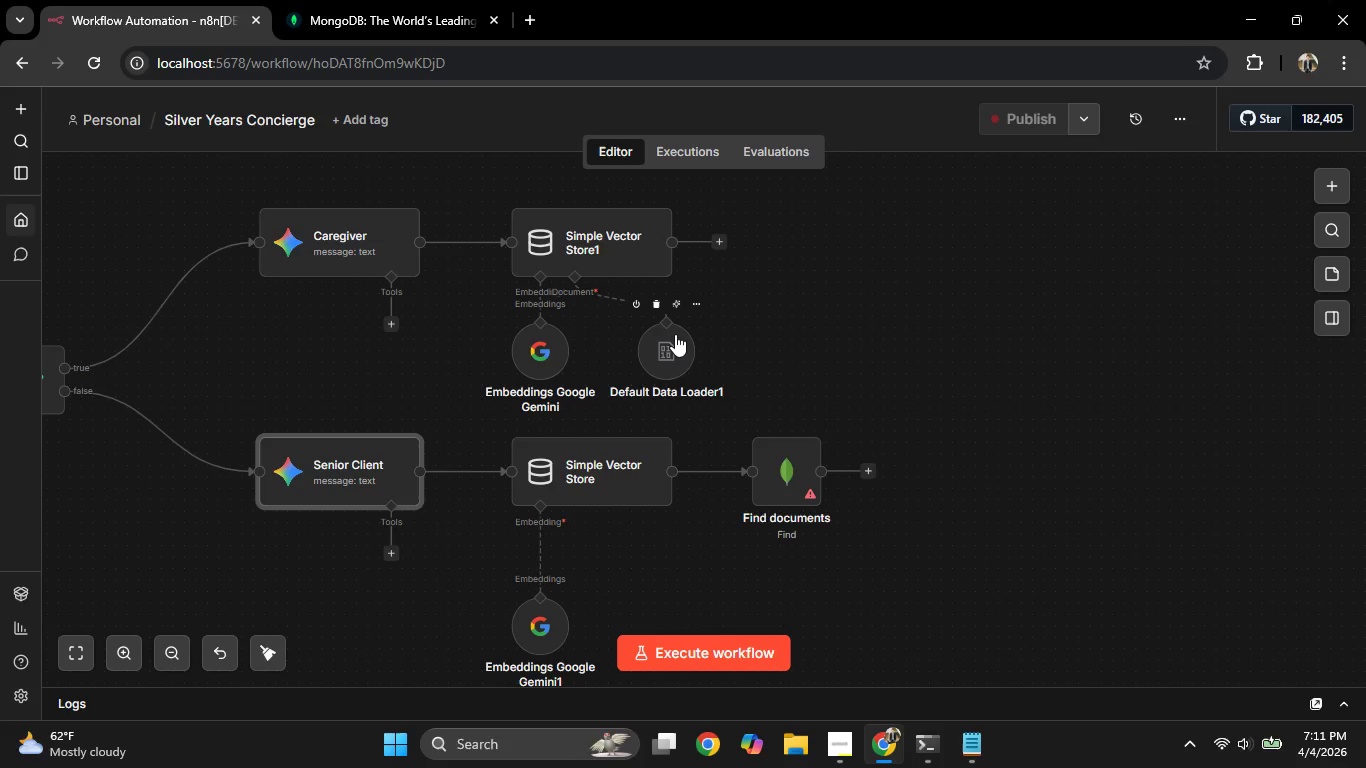 
left_click([412, 5])
 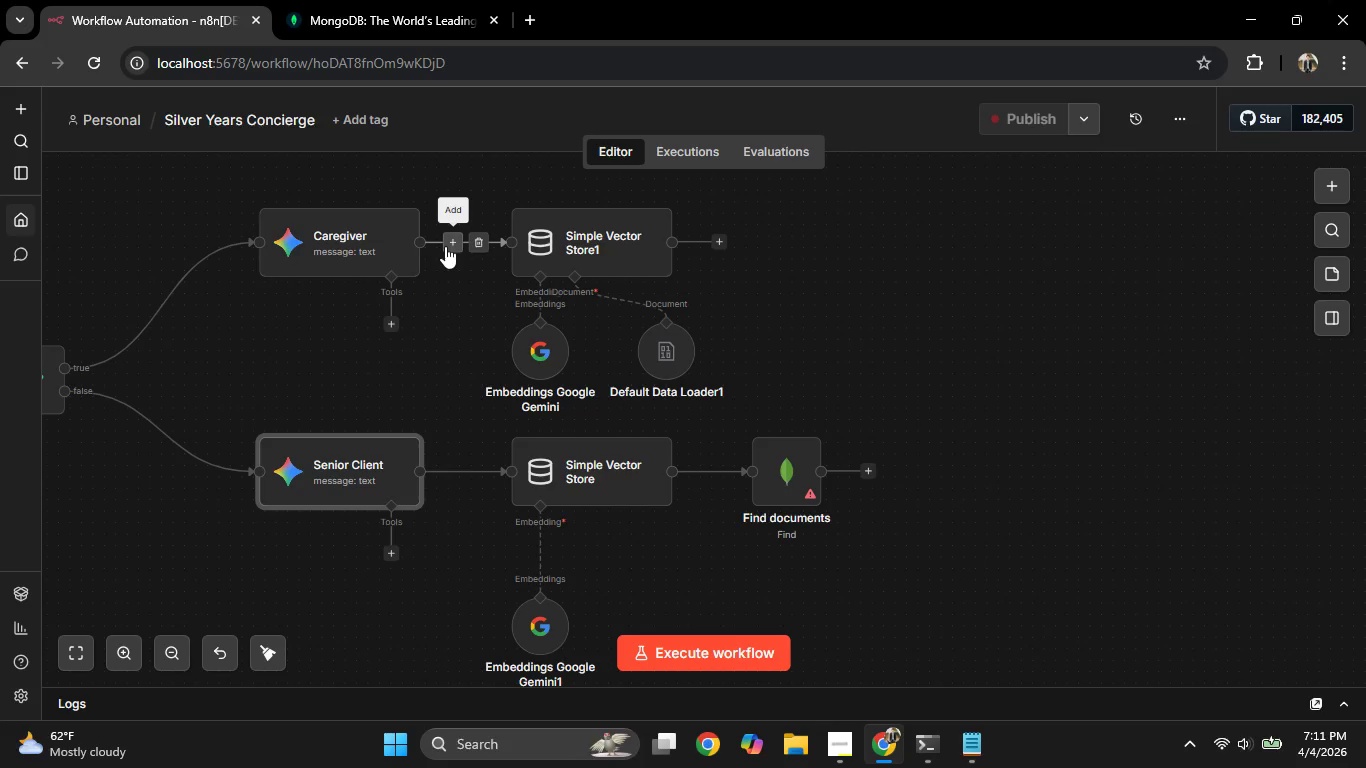 
wait(10.34)
 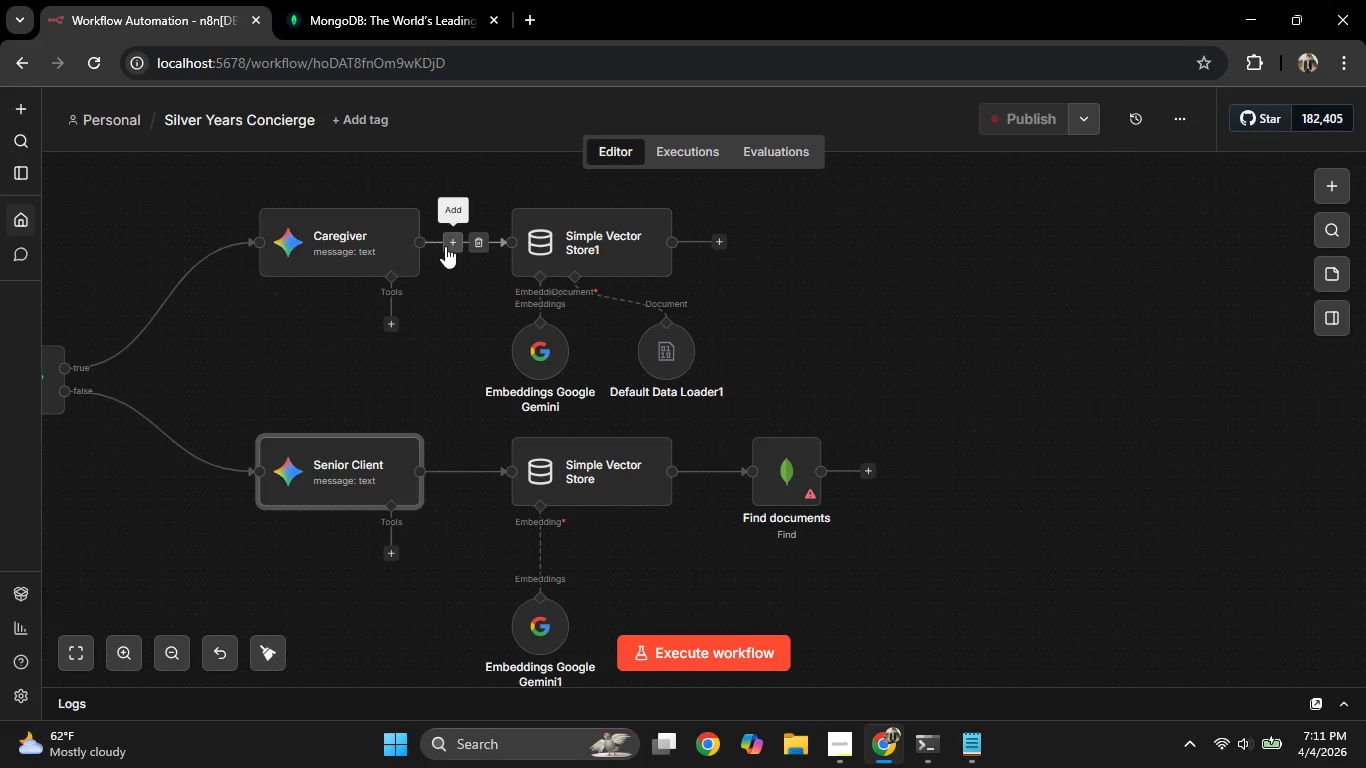 
left_click([145, 0])
 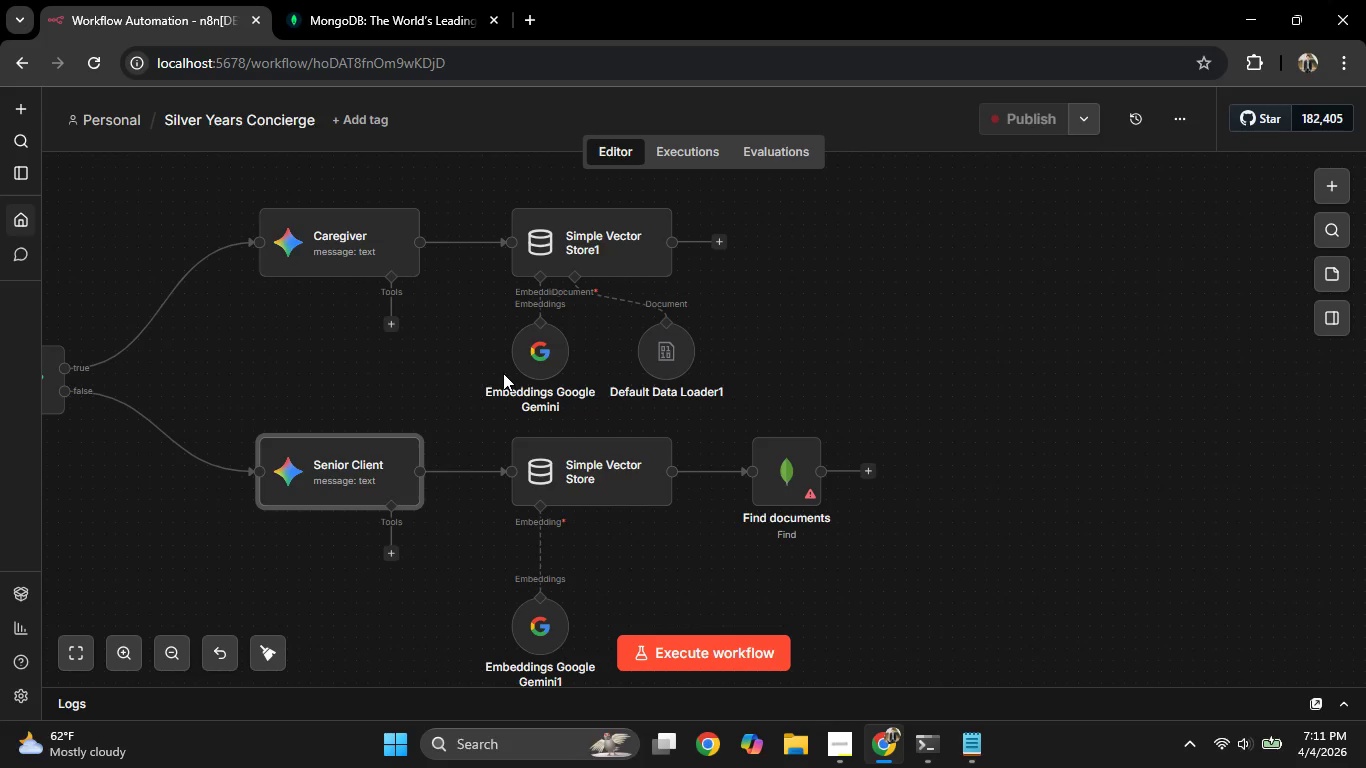 
wait(12.95)
 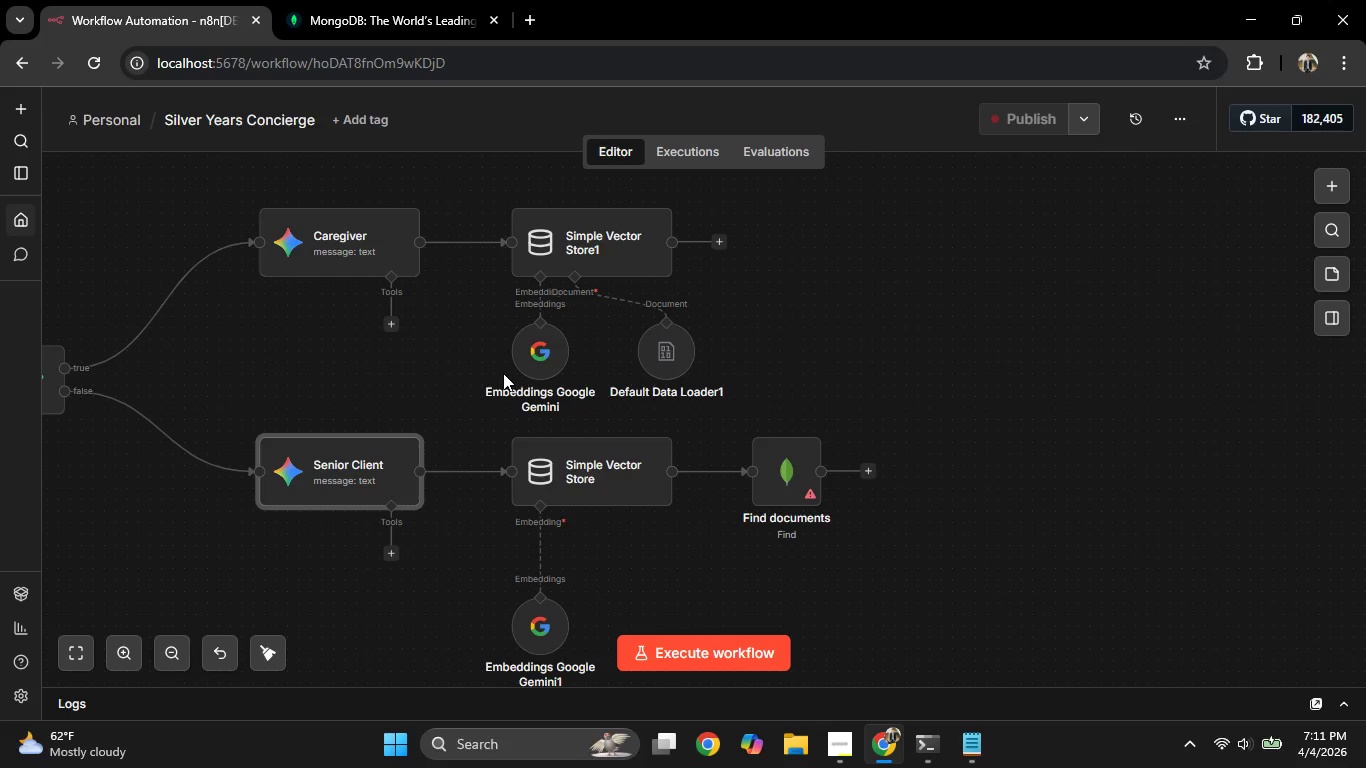 
left_click([393, 10])
 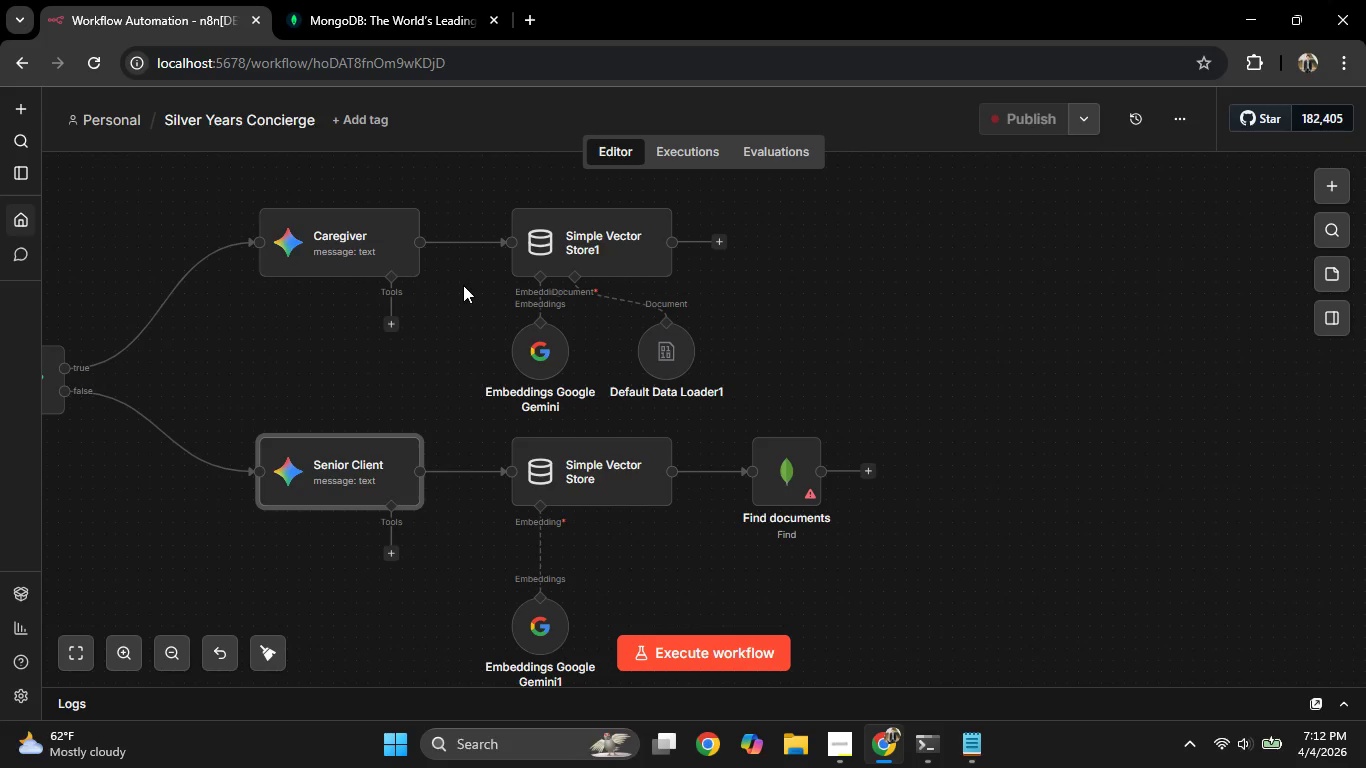 
wait(7.55)
 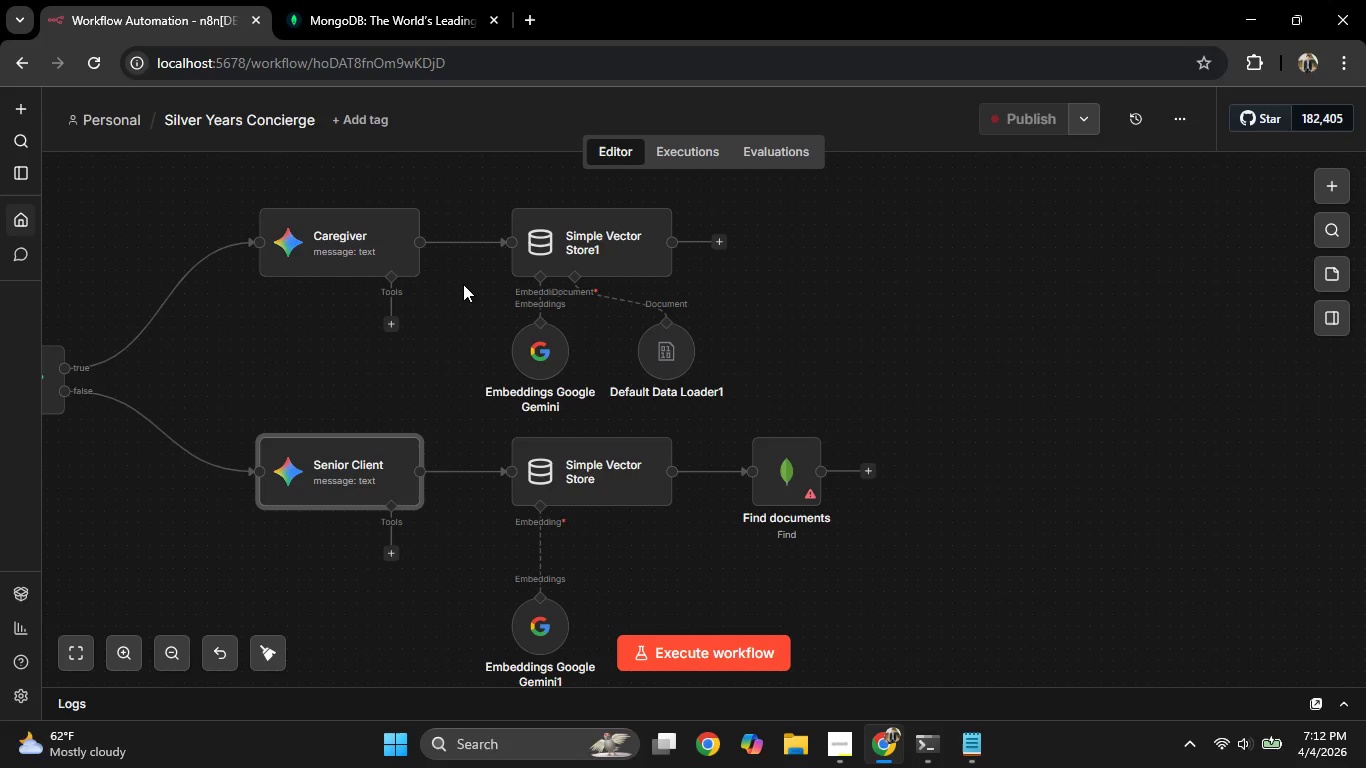 
left_click([420, 0])
 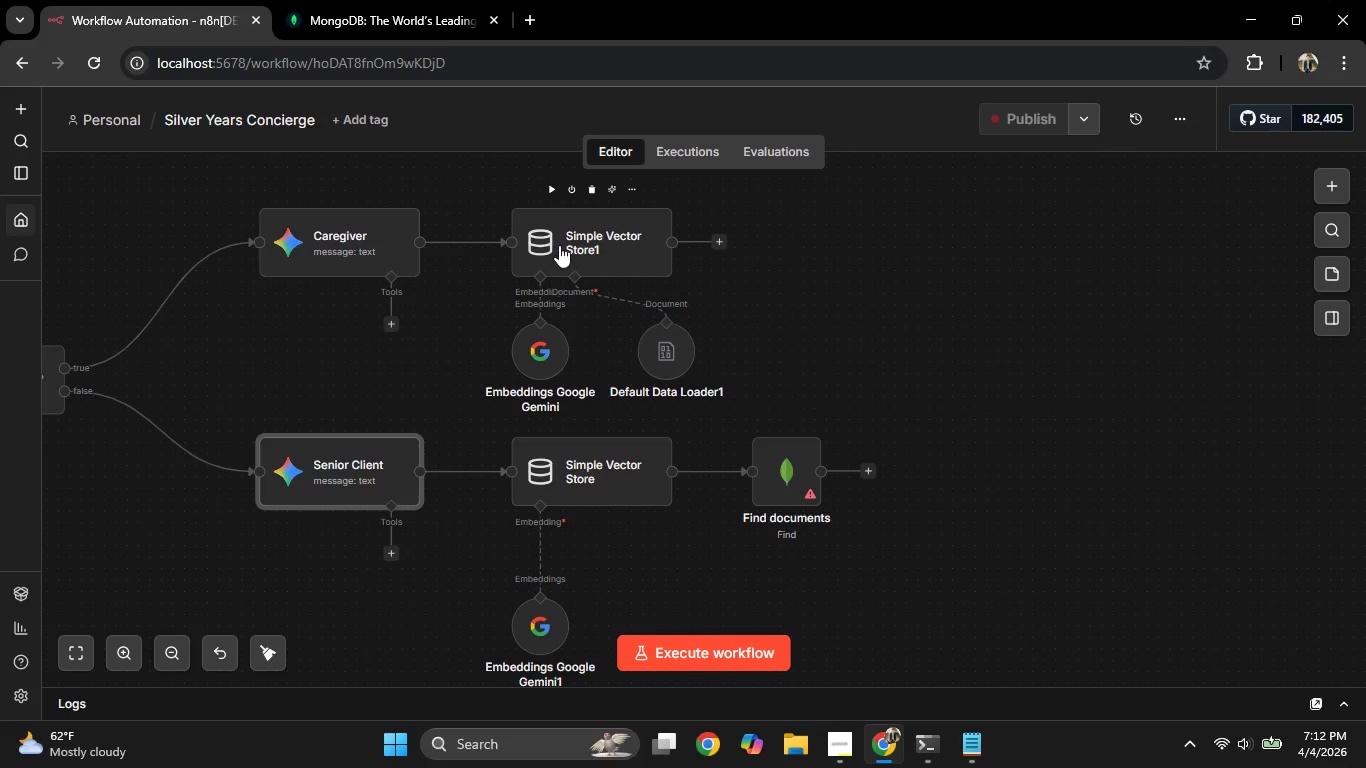 
wait(35.94)
 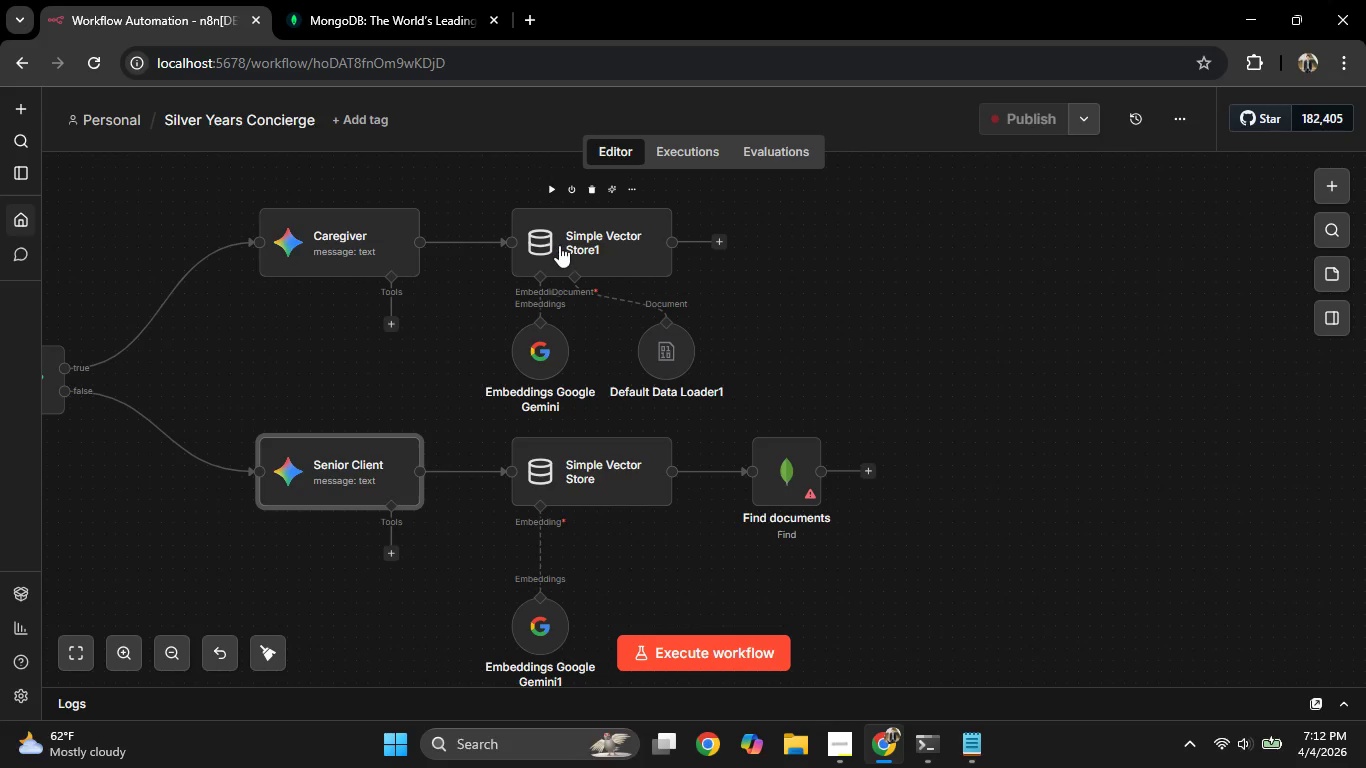 
mouse_move([585, 486])
 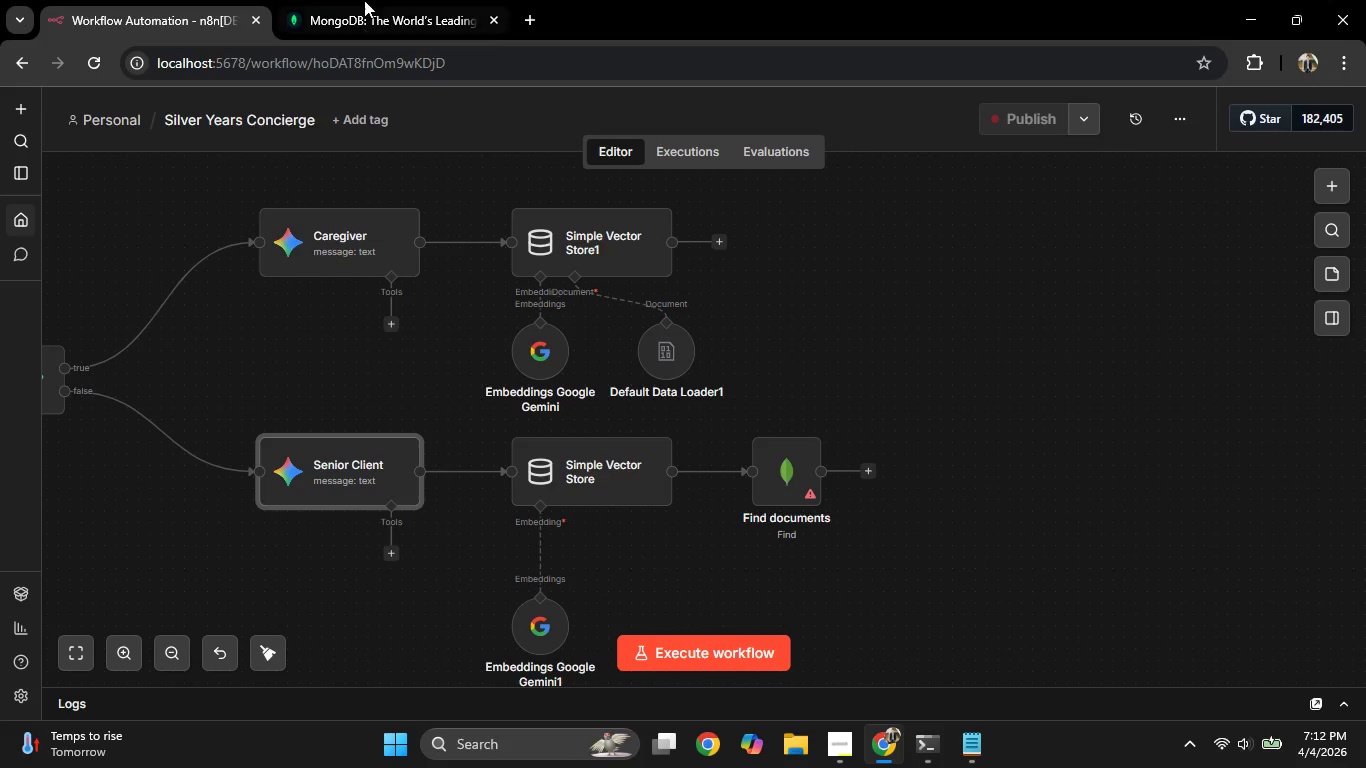 
left_click([366, 0])
 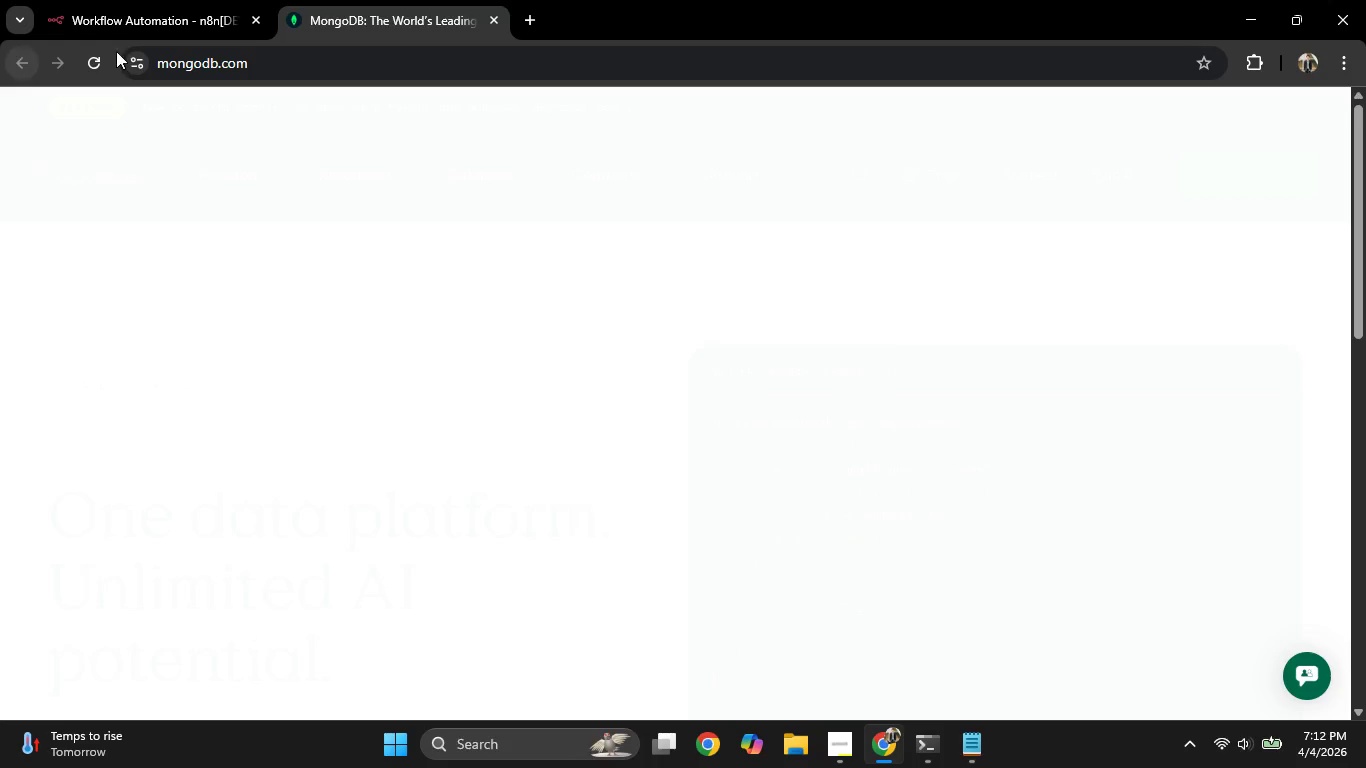 
double_click([141, 0])
 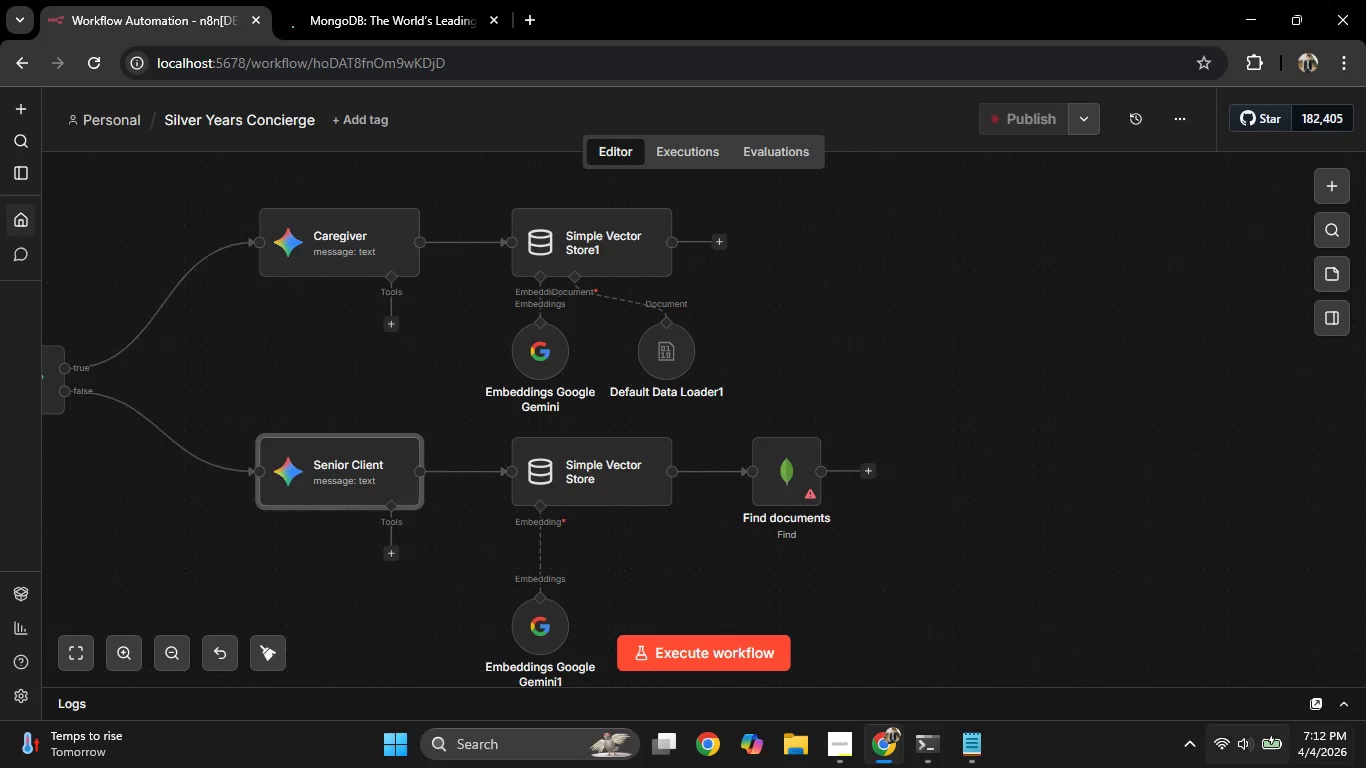 
left_click([1255, 767])
 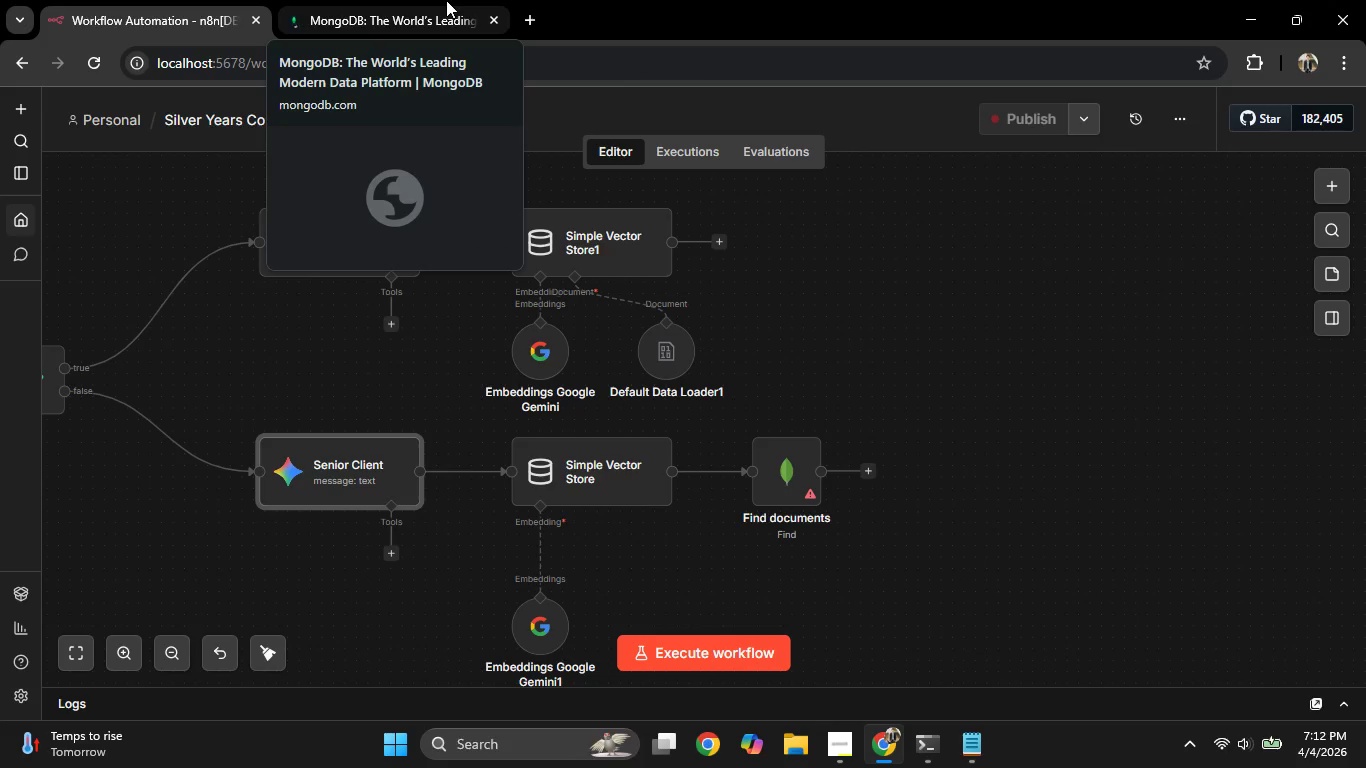 
wait(5.23)
 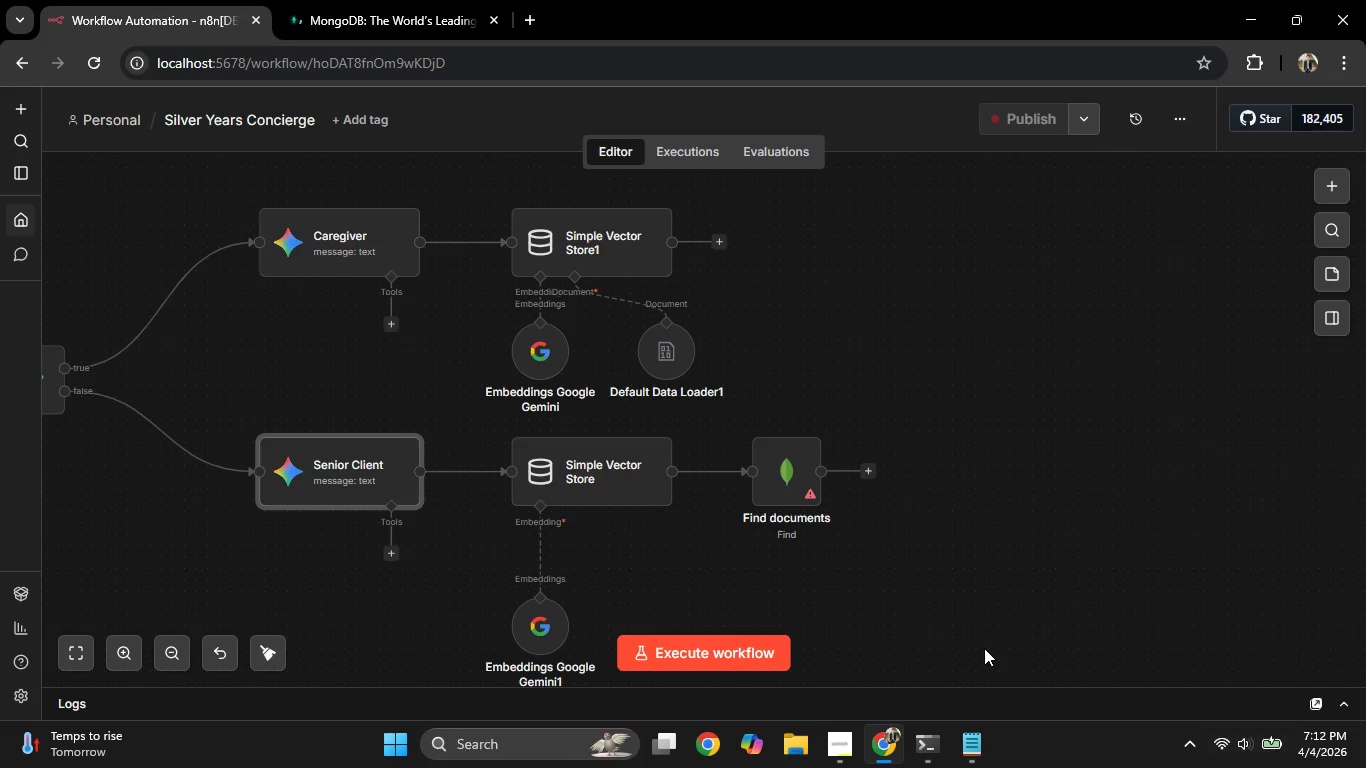 
left_click([448, 0])
 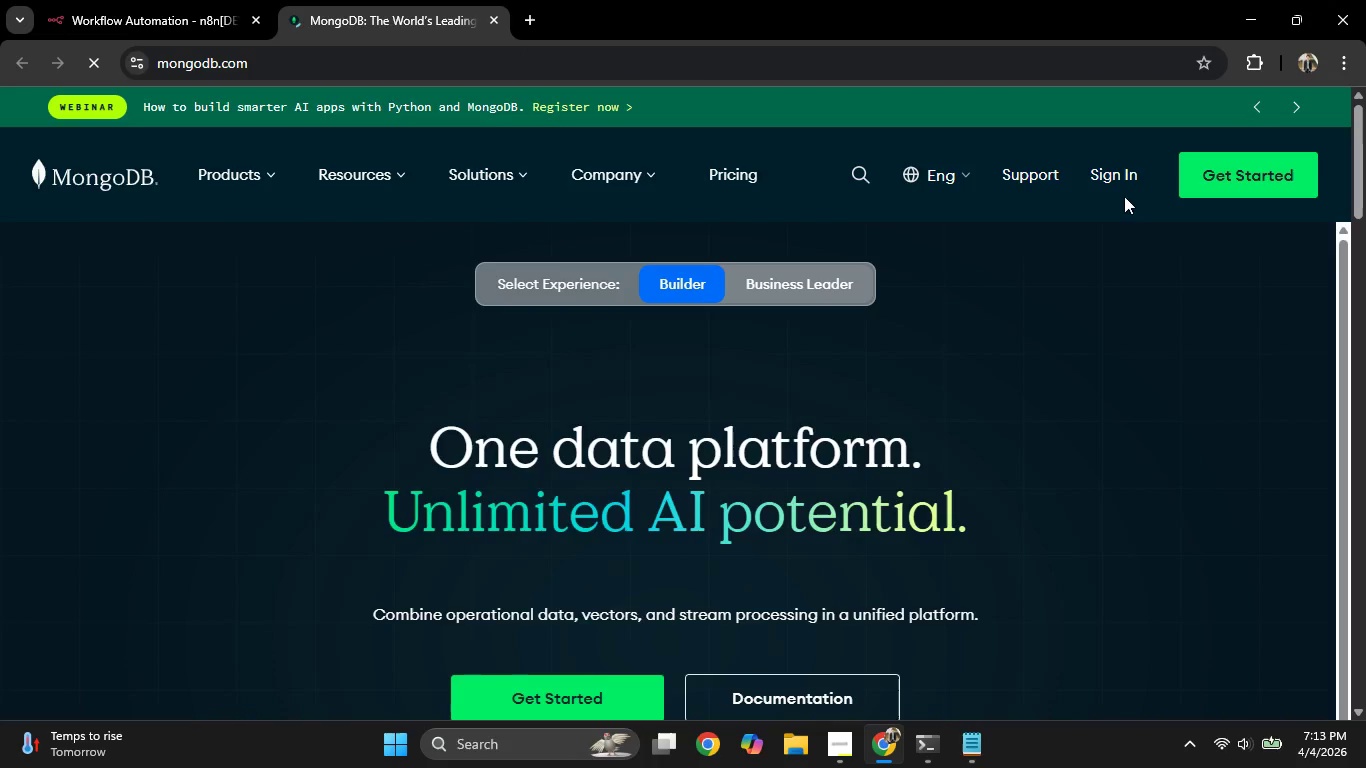 
left_click([1119, 182])
 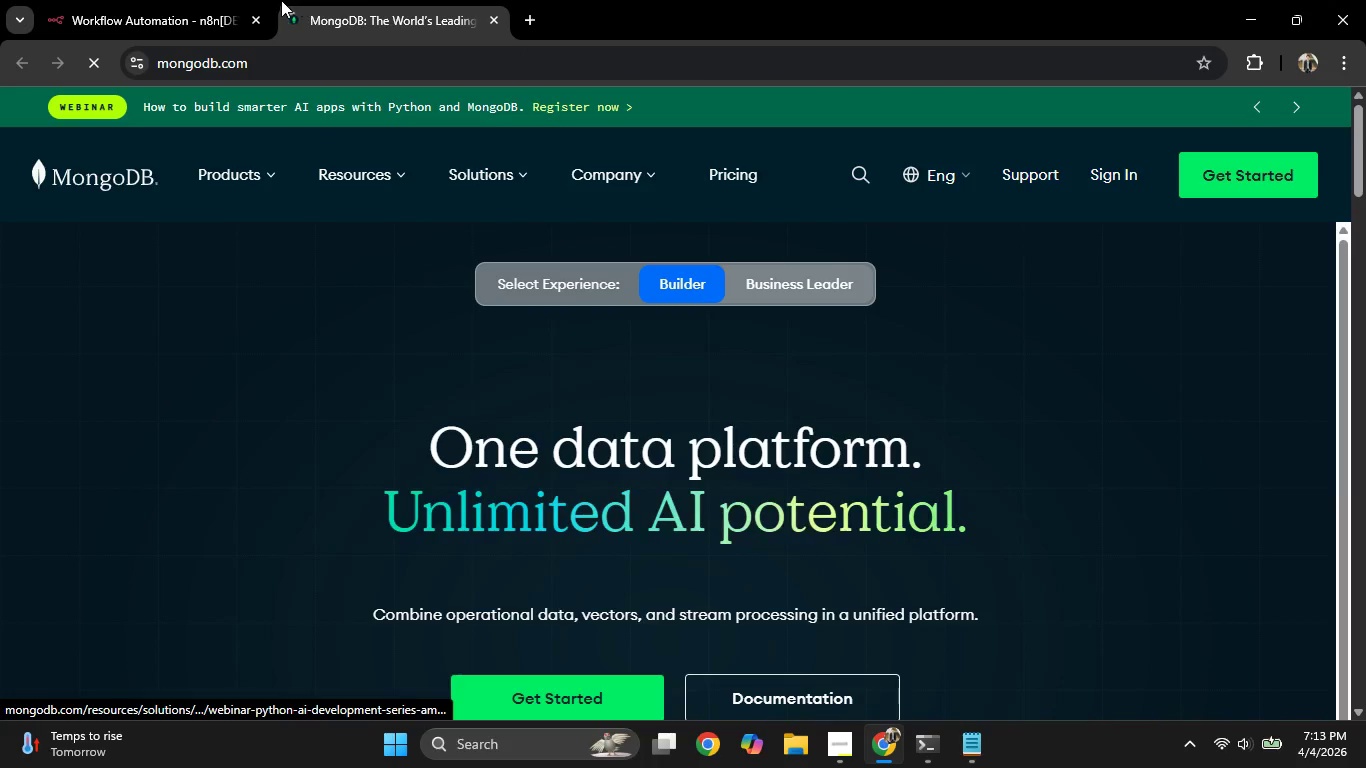 
left_click([258, 0])
 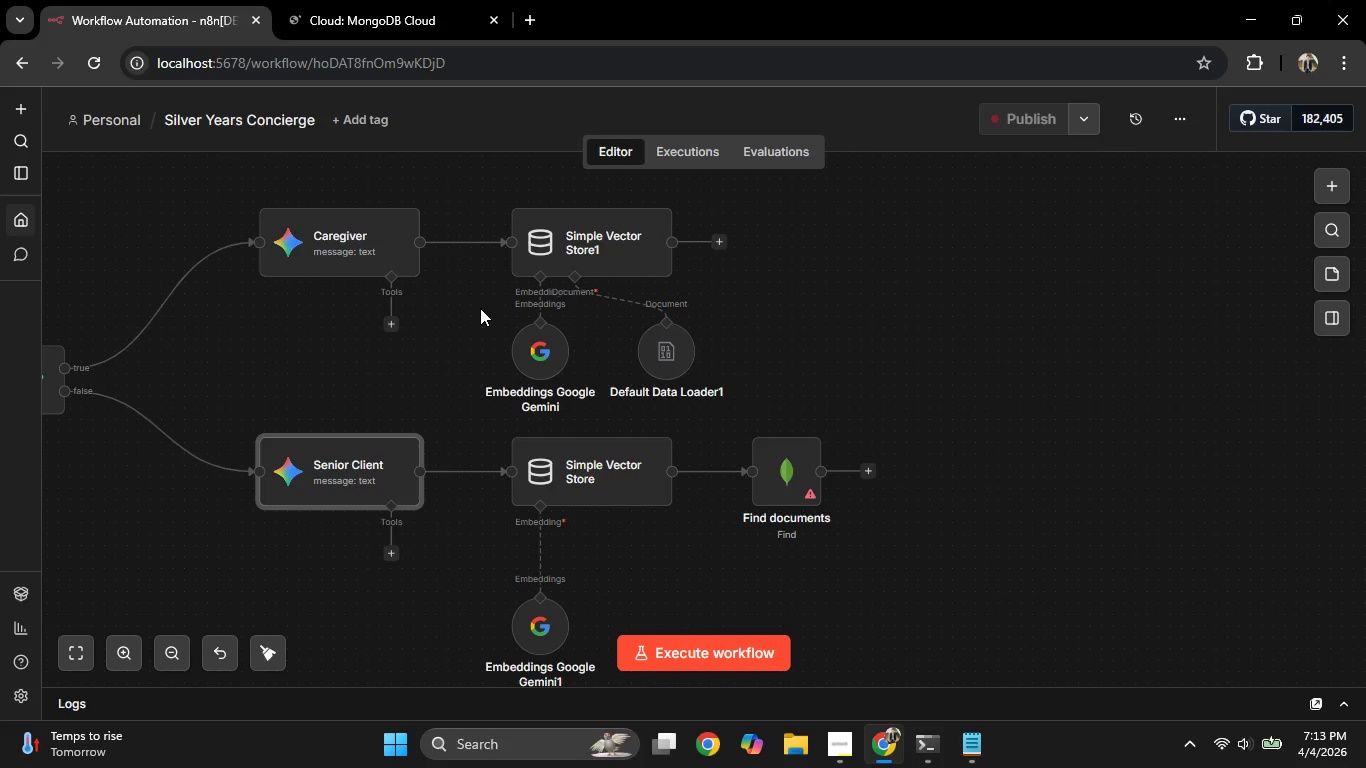 
wait(11.62)
 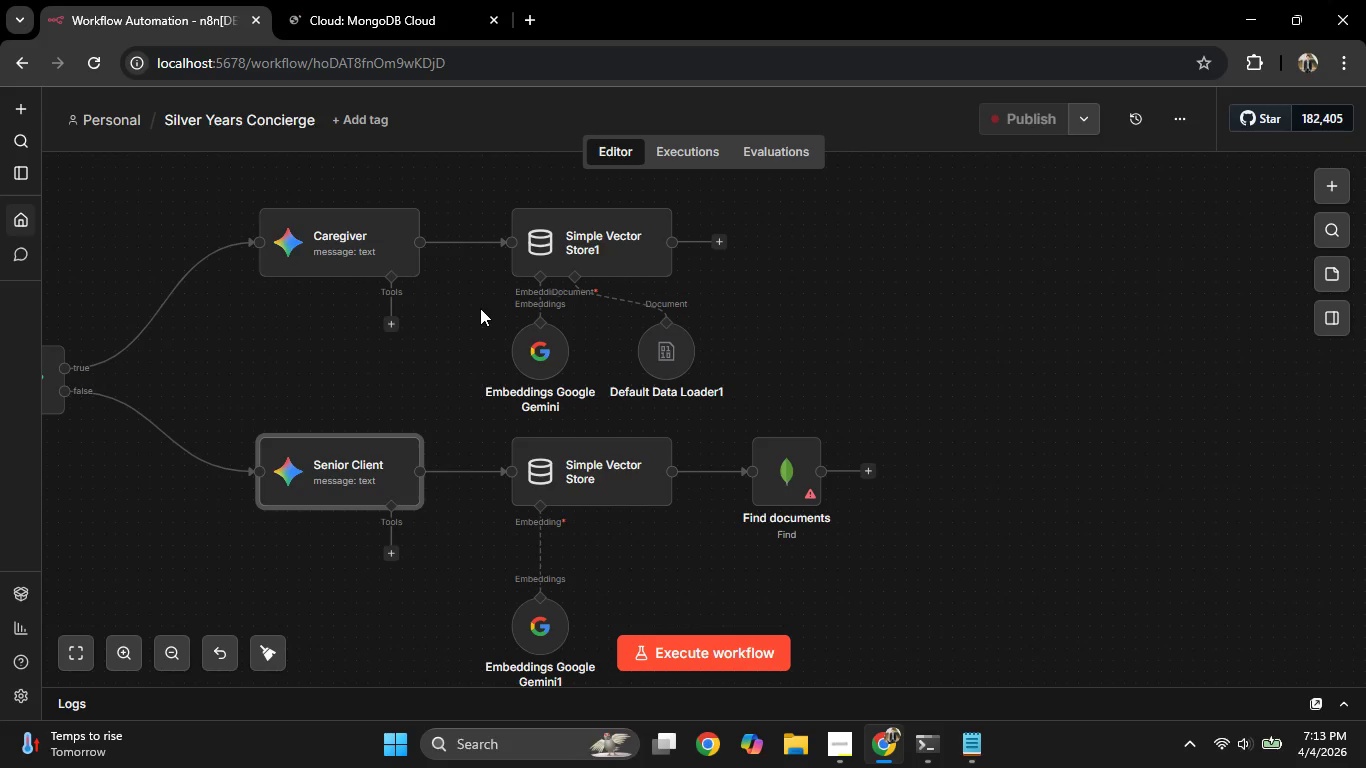 
mouse_move([786, 492])
 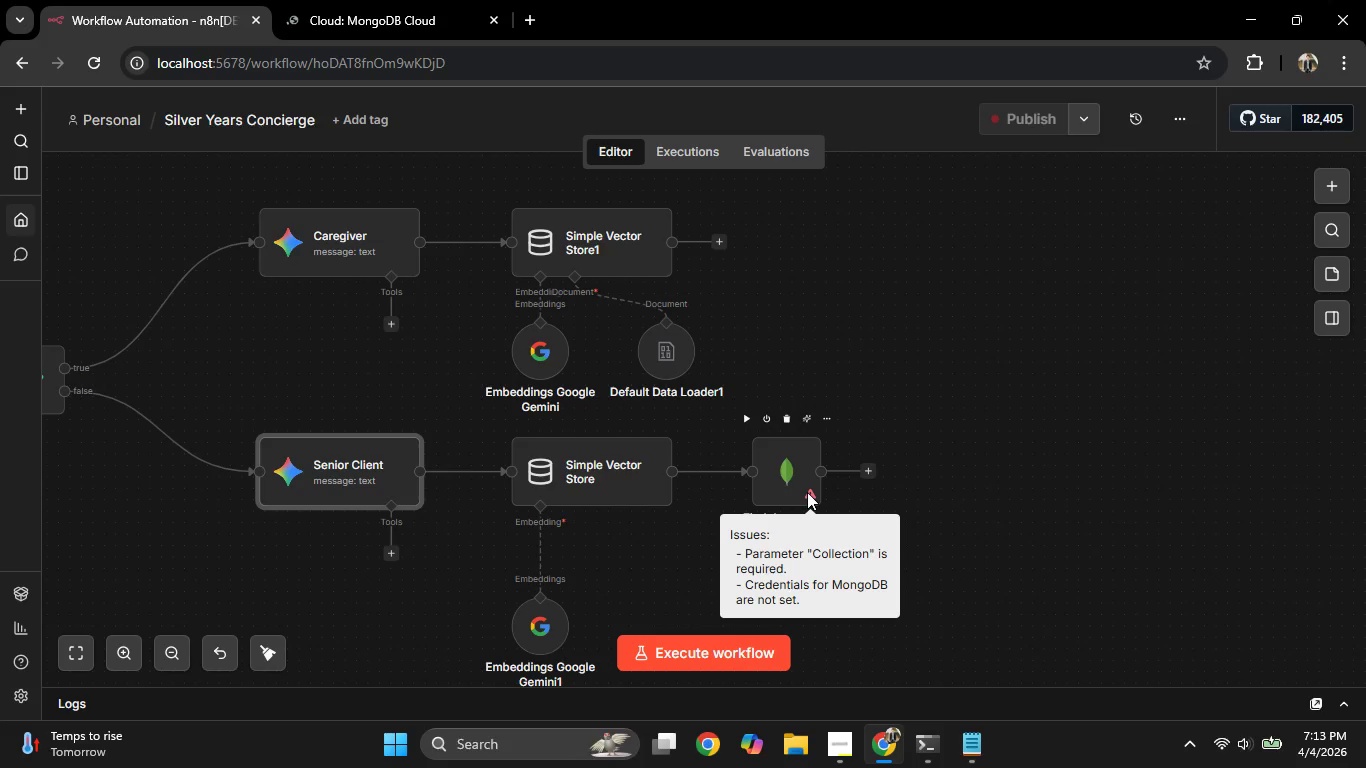 
wait(30.78)
 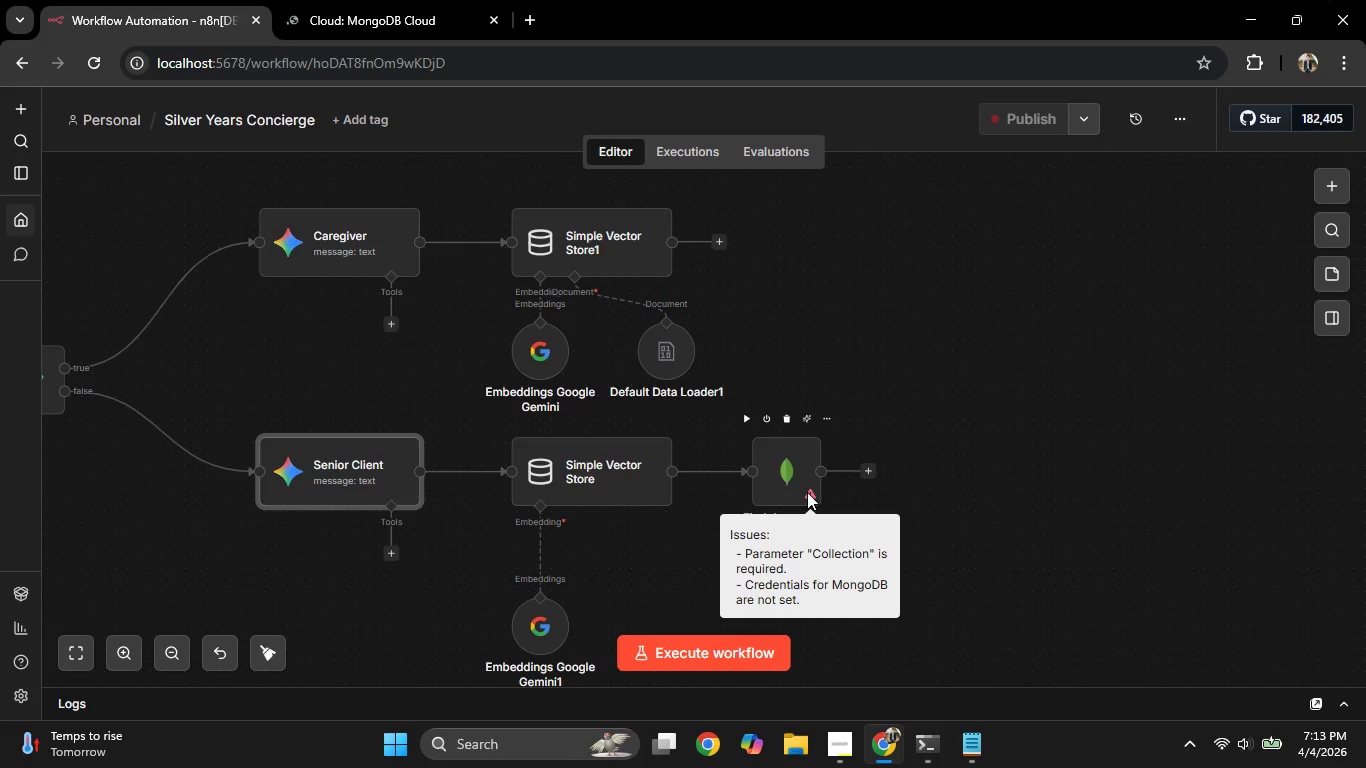 
left_click([405, 0])
 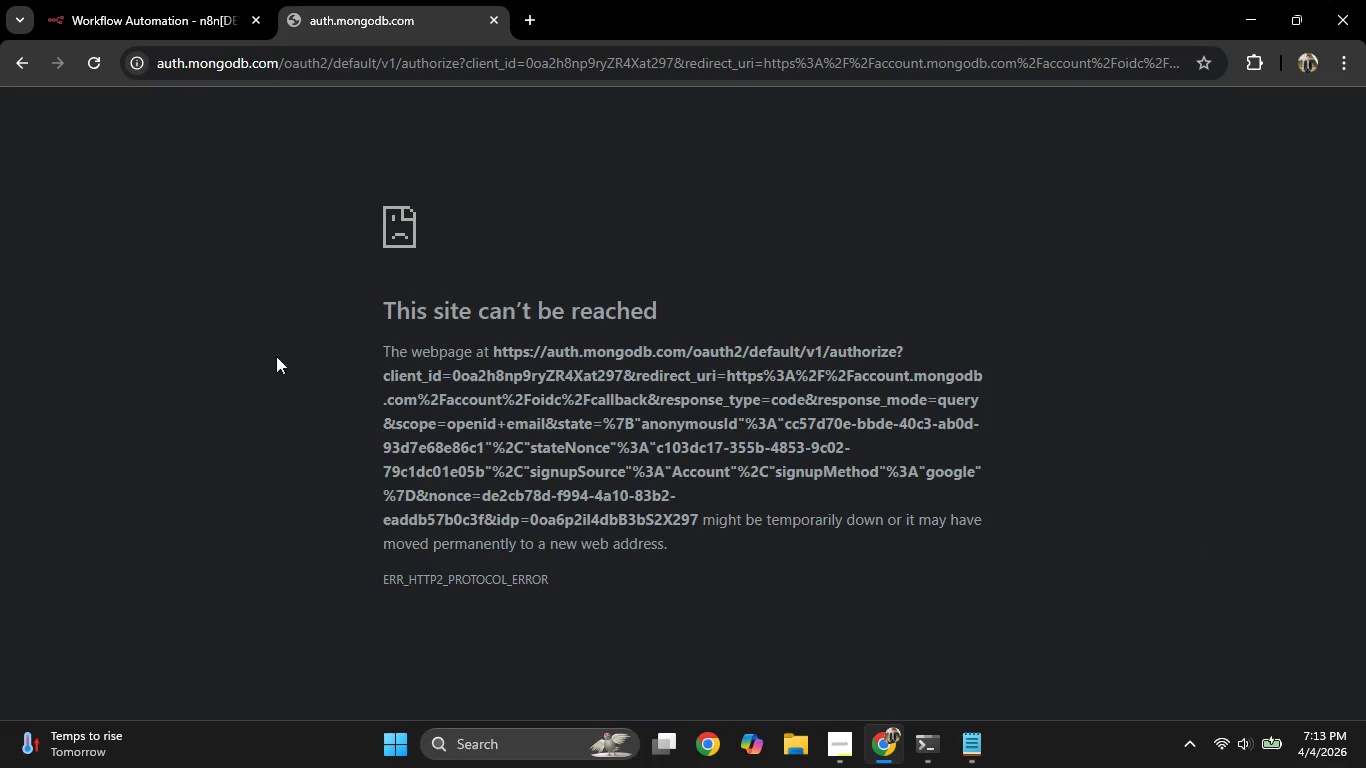 
wait(6.31)
 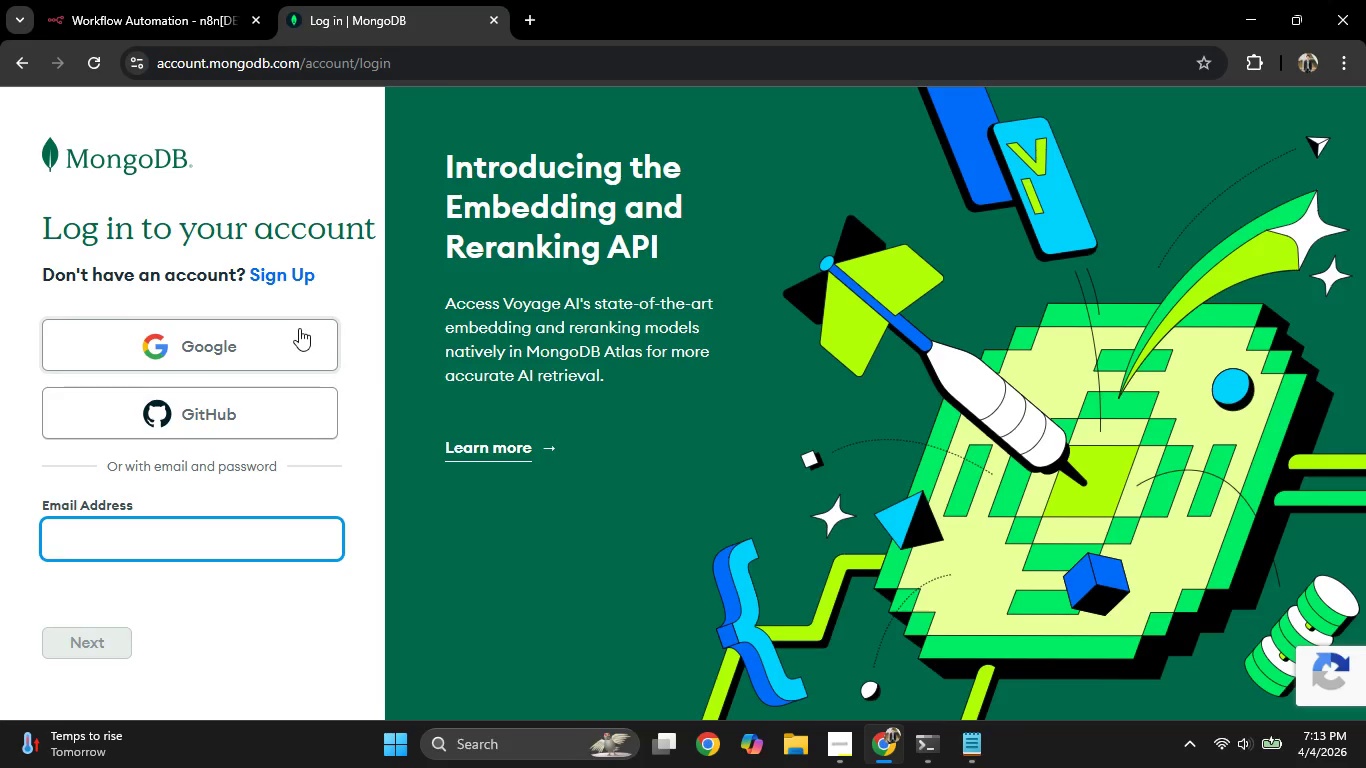 
left_click([146, 0])
 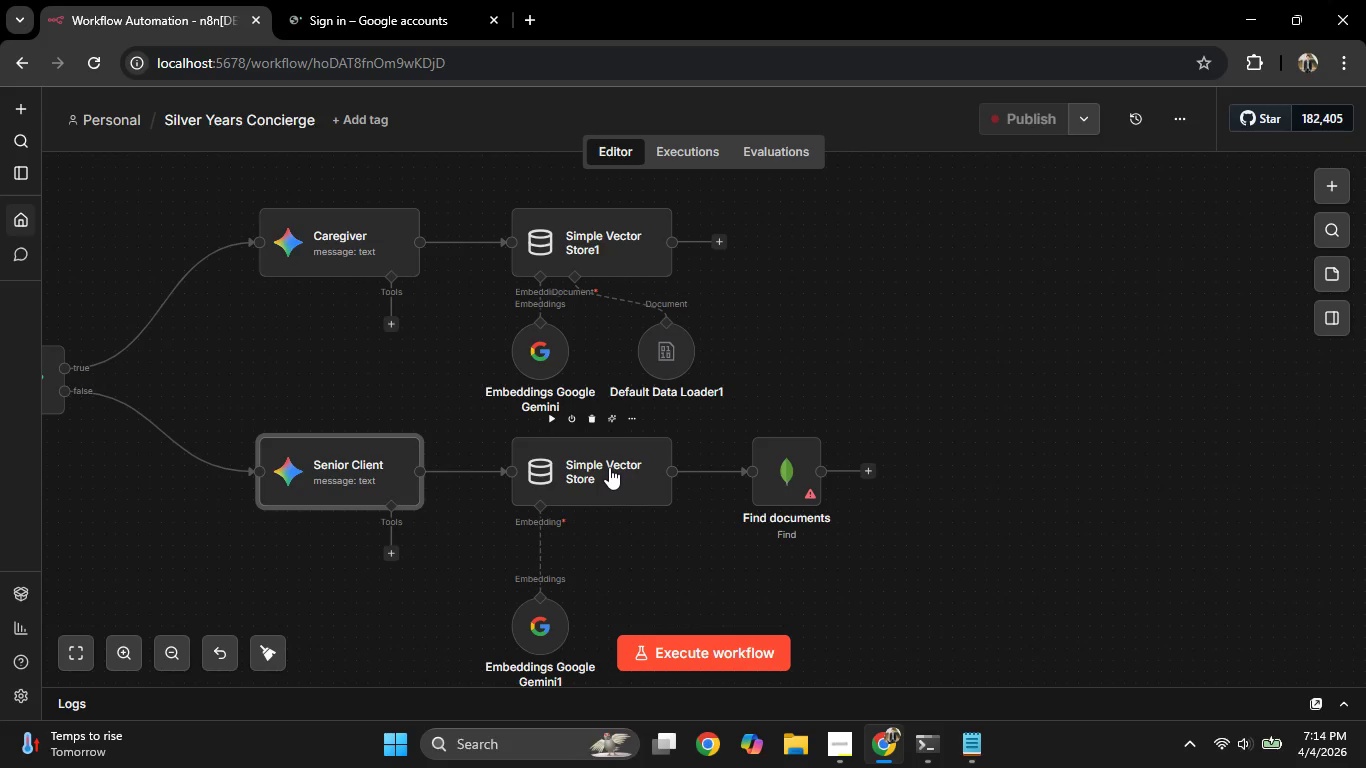 
wait(26.61)
 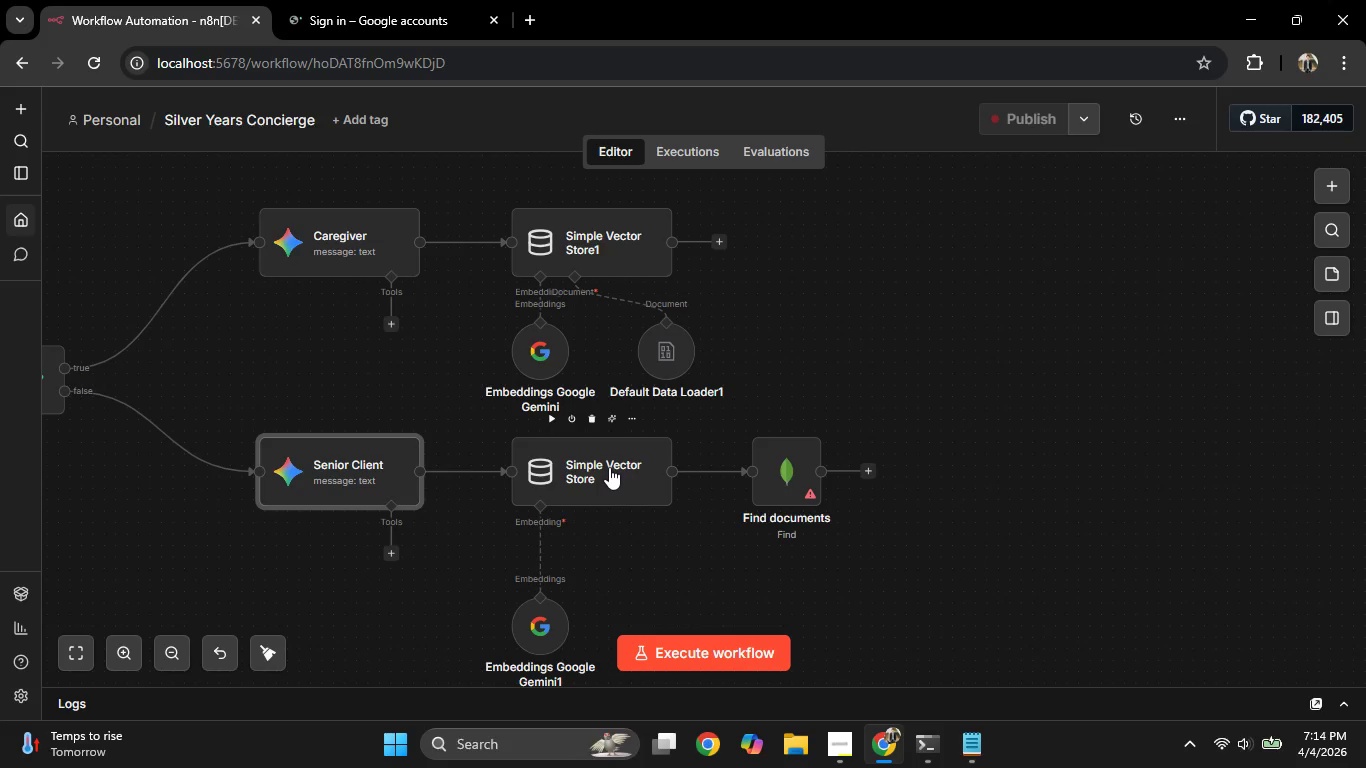 
mouse_move([790, 474])
 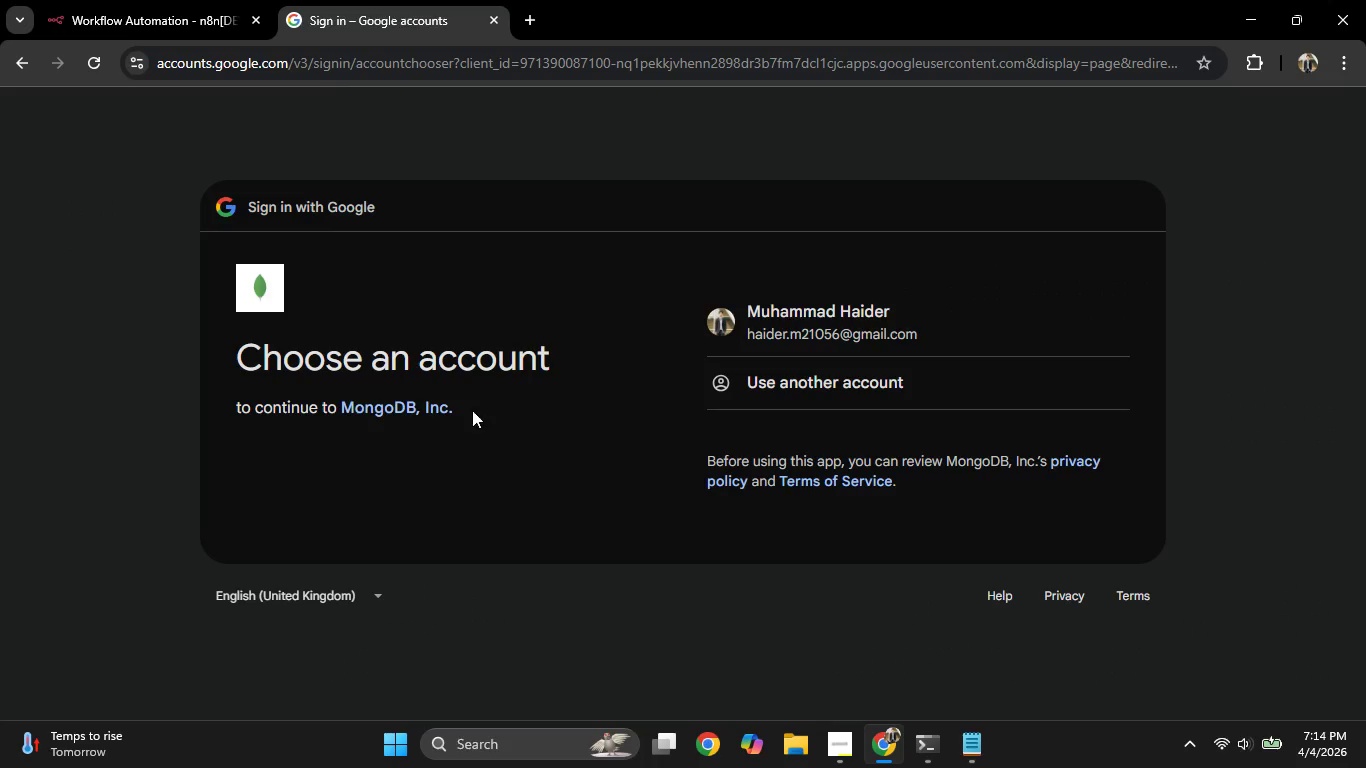 
left_click([747, 326])
 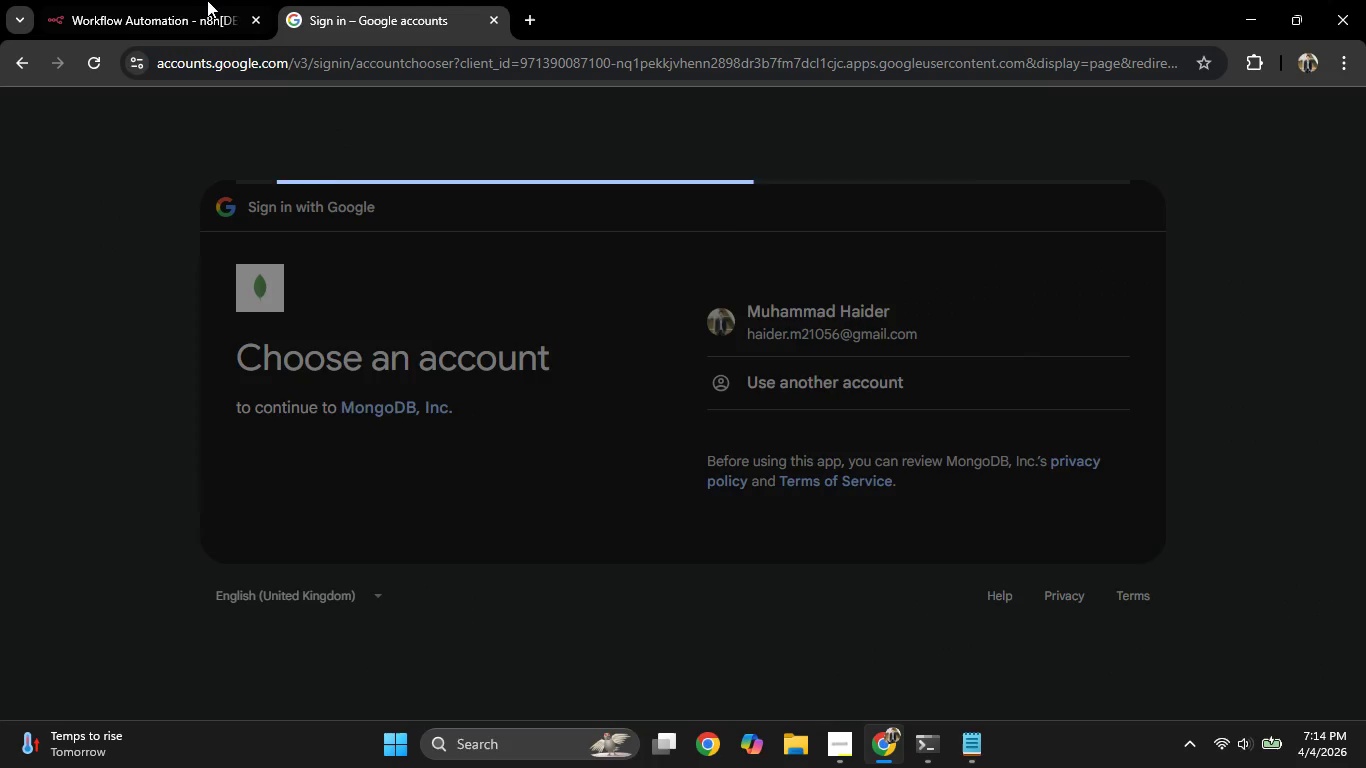 
left_click([209, 0])
 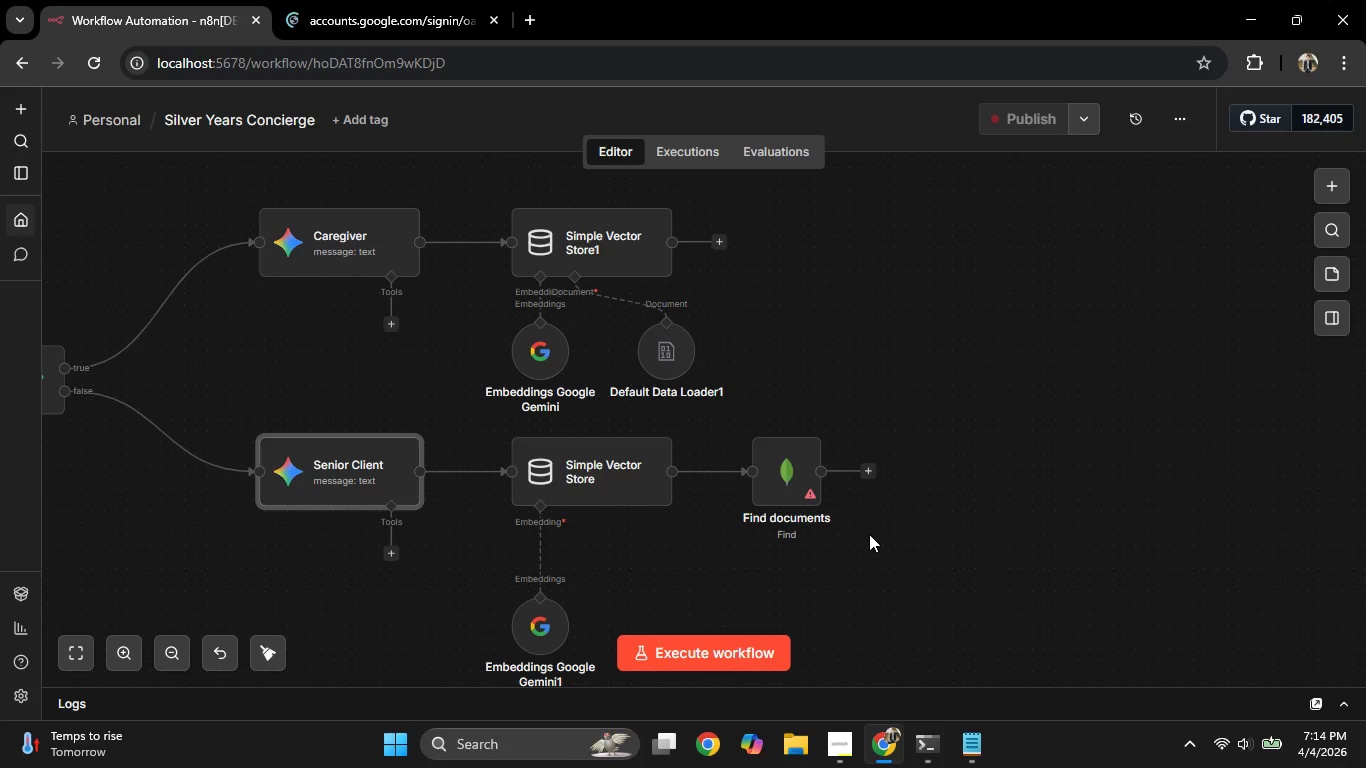 
wait(16.88)
 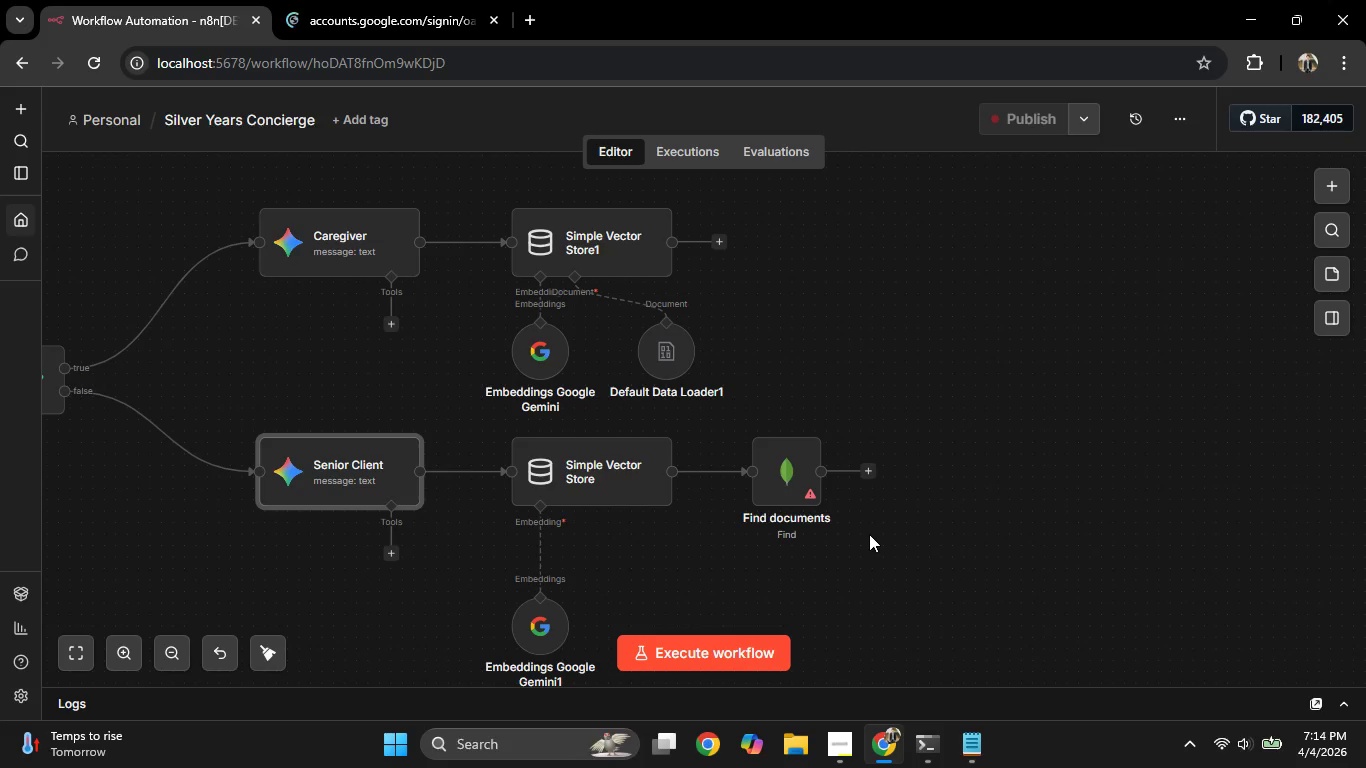 
left_click([68, 0])
 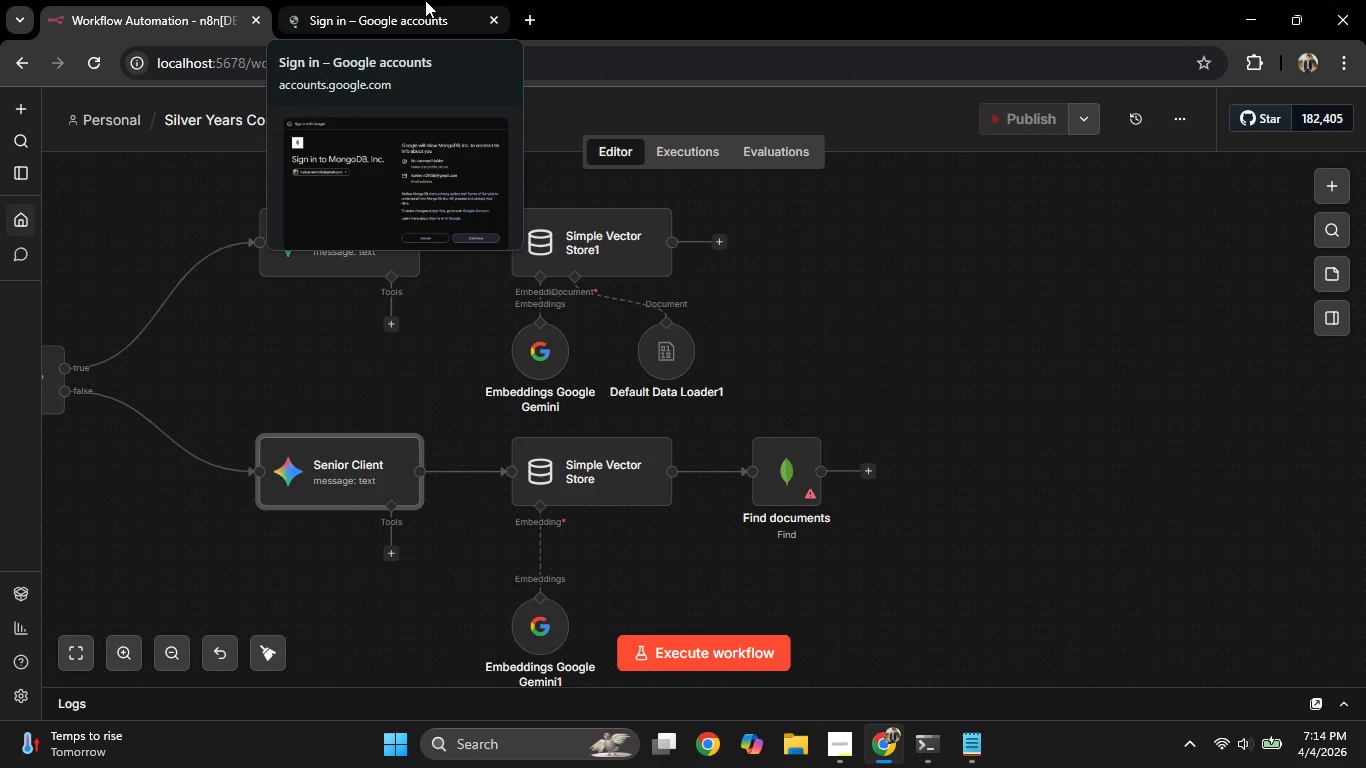 
left_click([427, 0])
 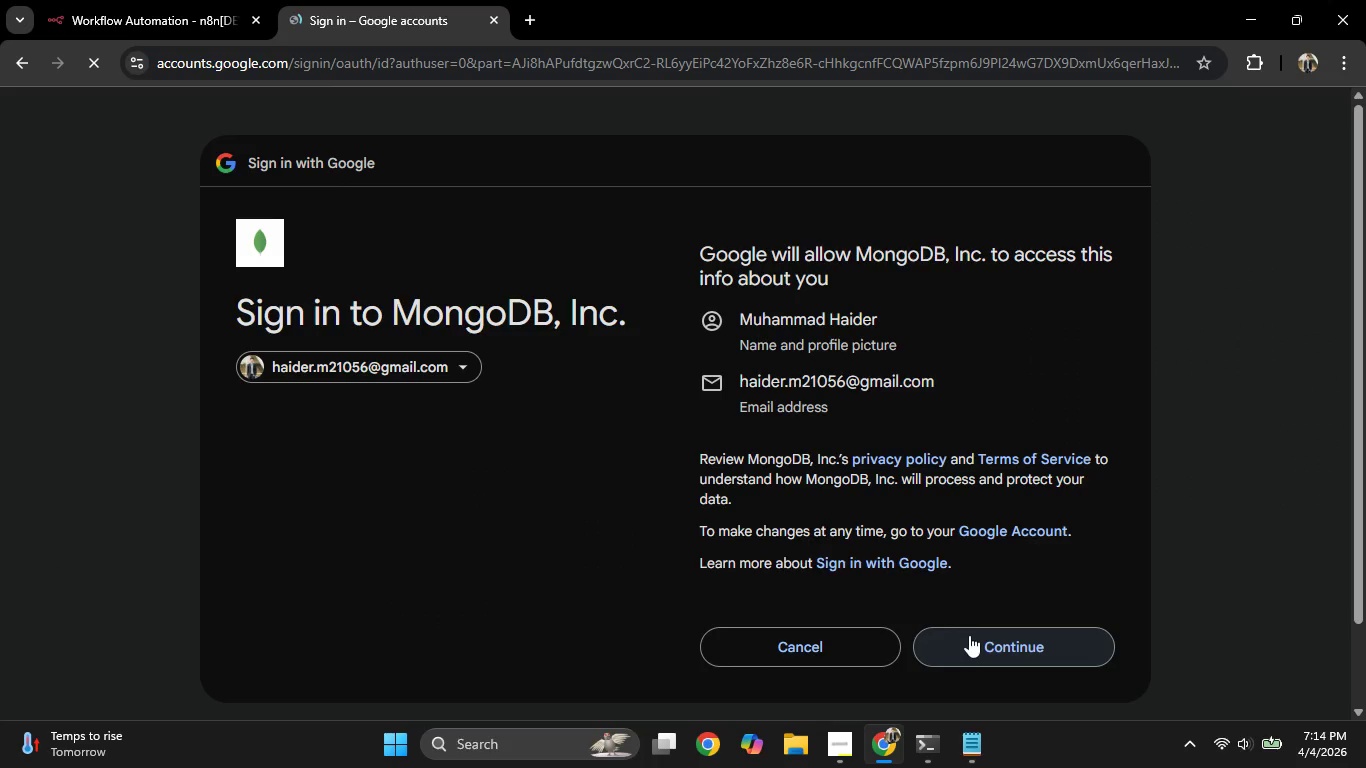 
left_click([973, 637])
 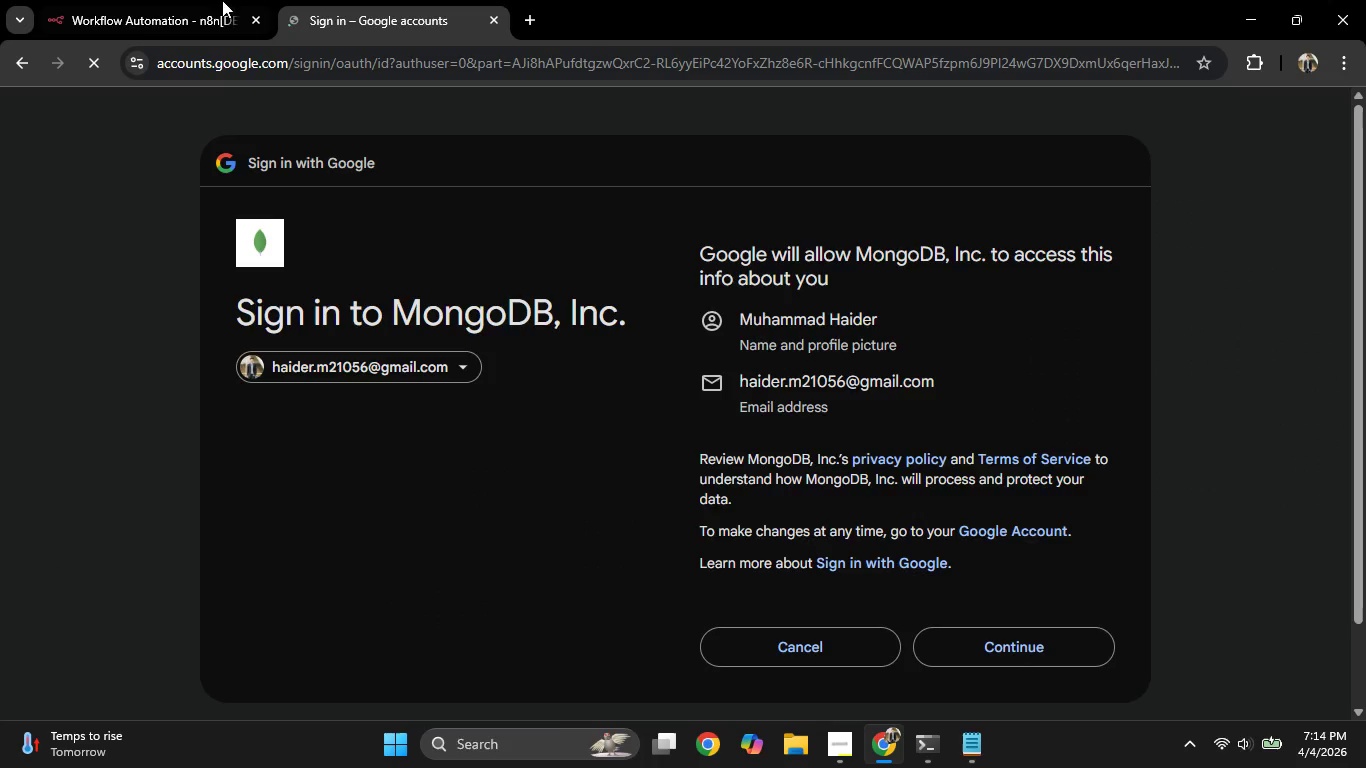 
left_click([190, 0])
 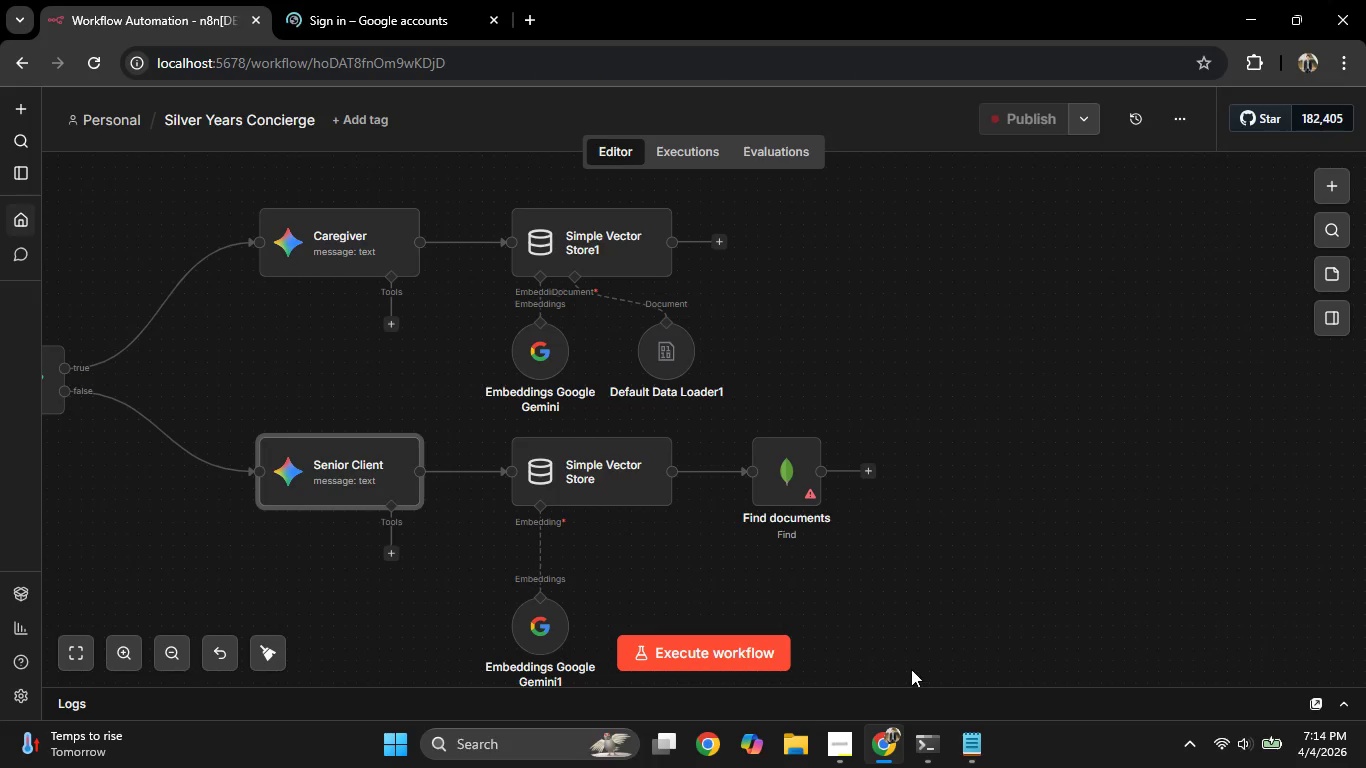 
left_click([849, 747])